 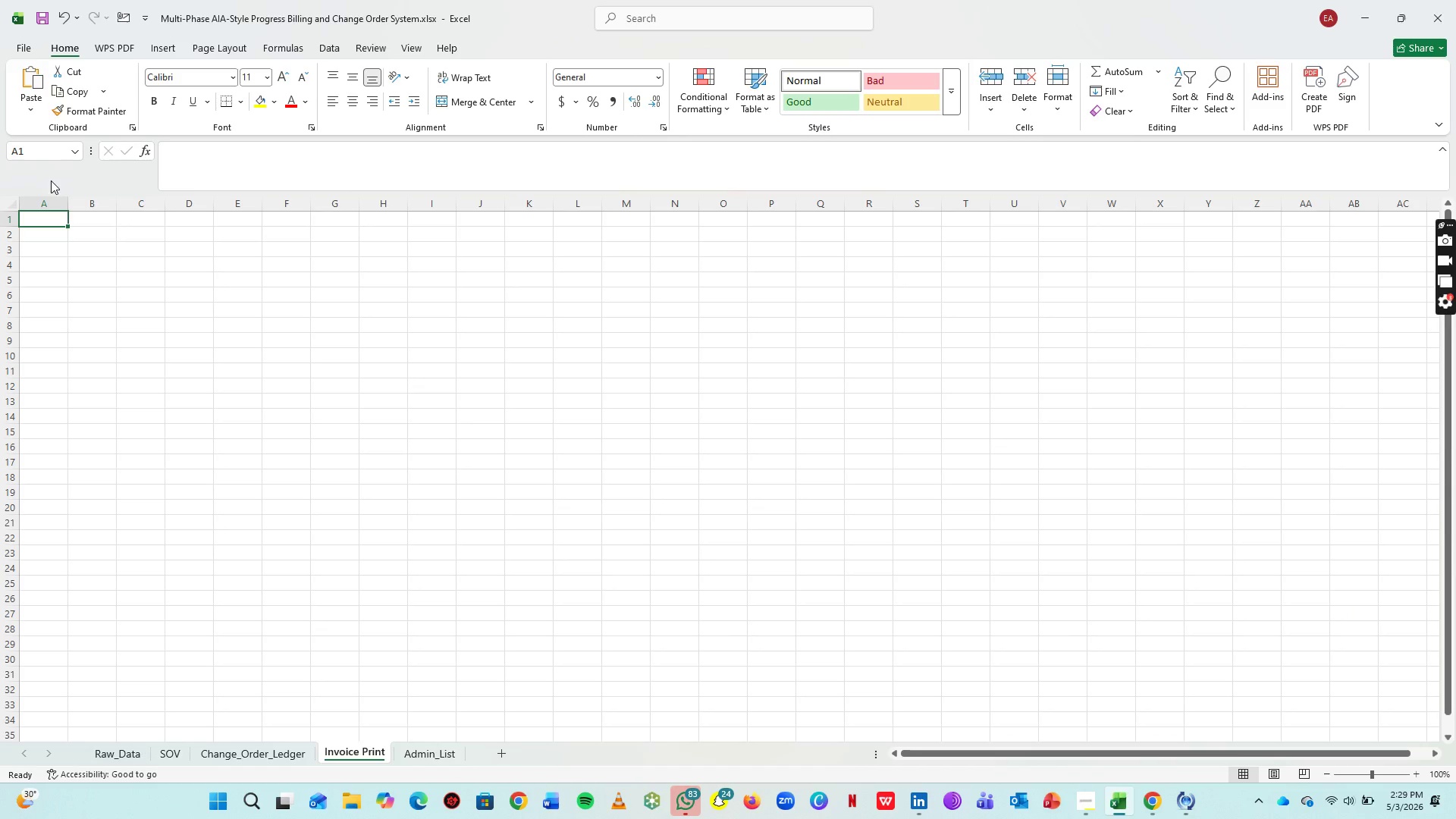 
type(hIGH)
key(Backspace)
key(Backspace)
key(Backspace)
key(Backspace)
key(Backspace)
key(Backspace)
type(HI)
key(Backspace)
type(ighland Peak Custom Homes)
 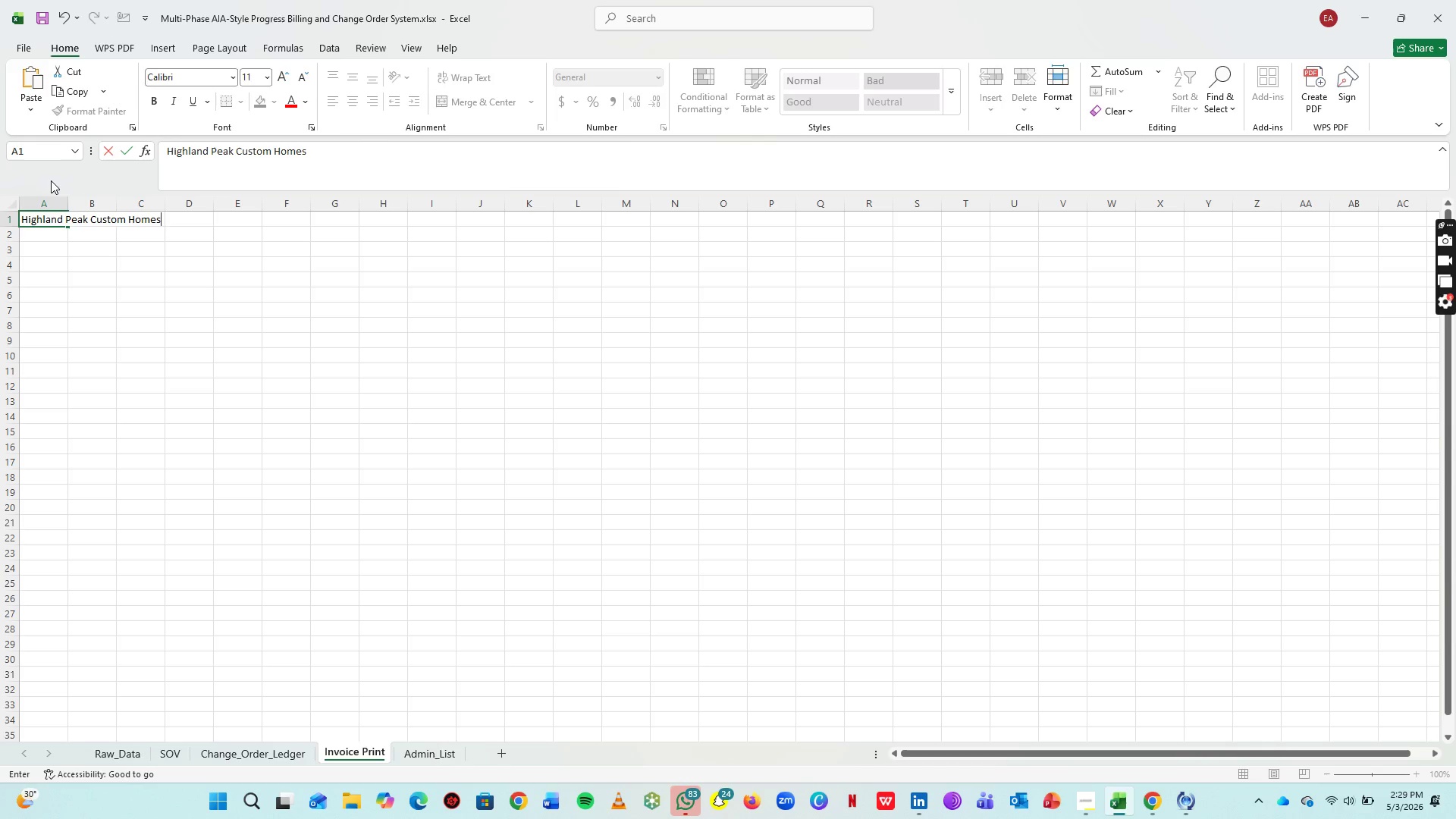 
key(ArrowRight)
 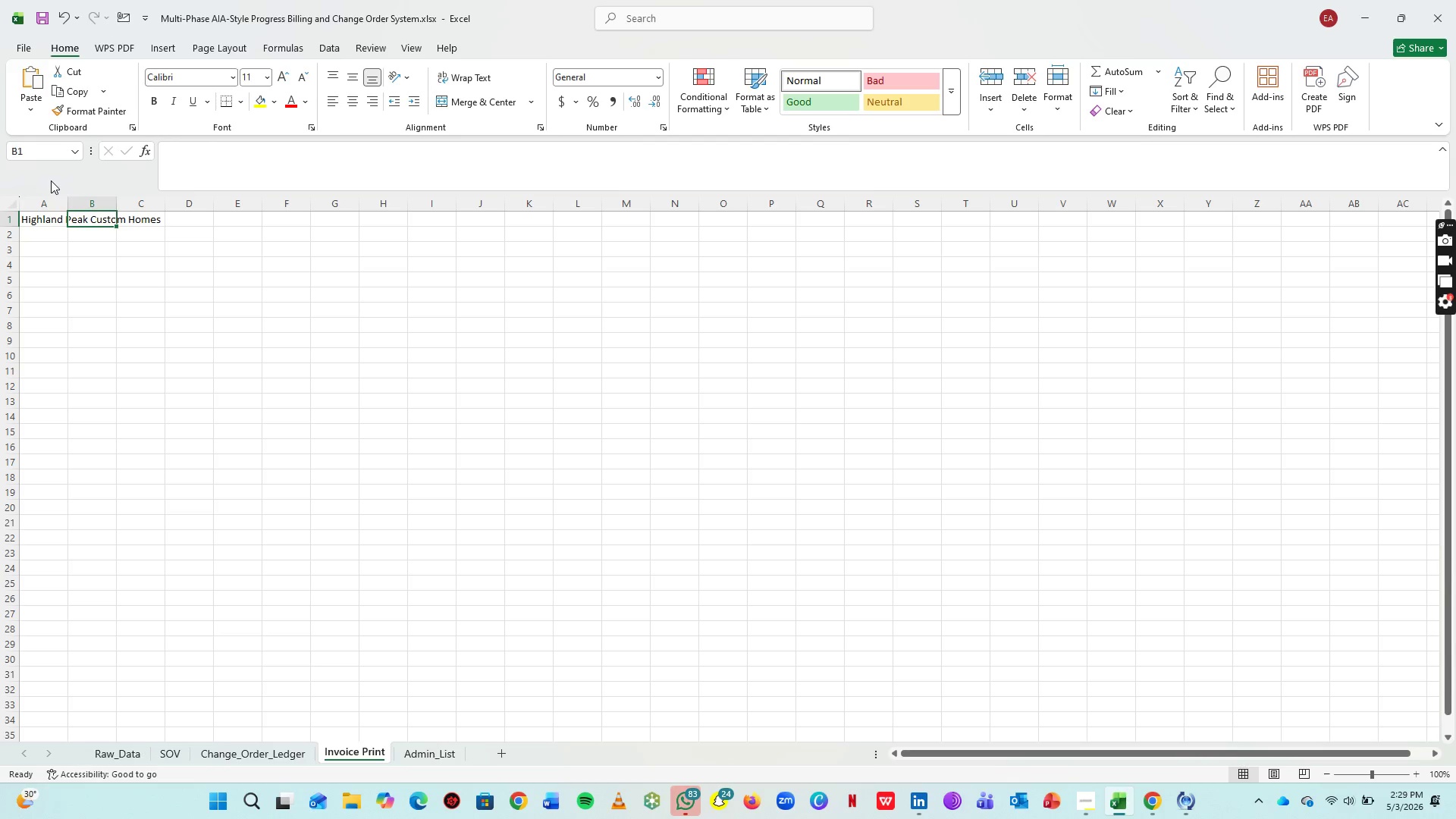 
type(Progr)
 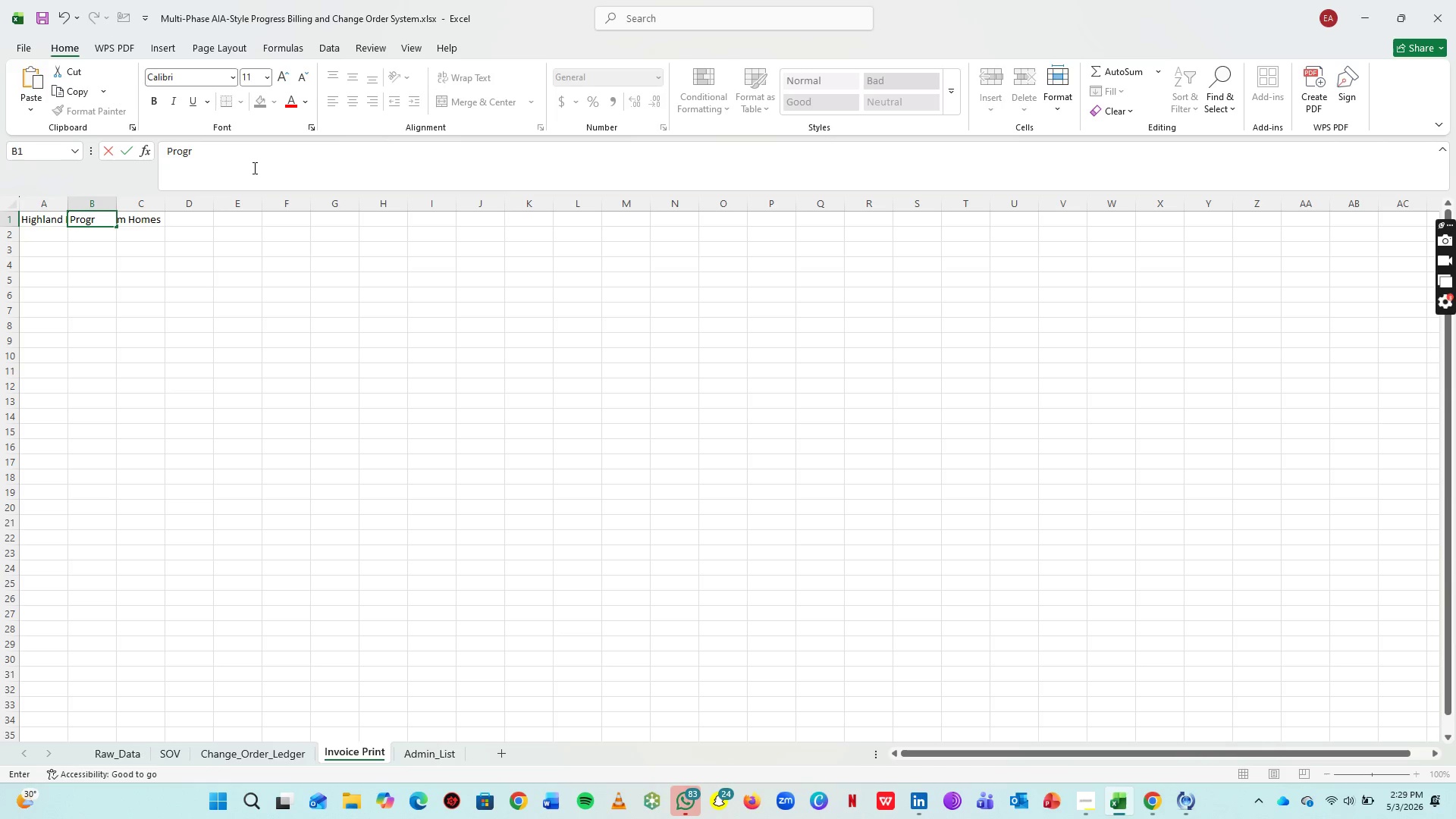 
left_click([237, 268])
 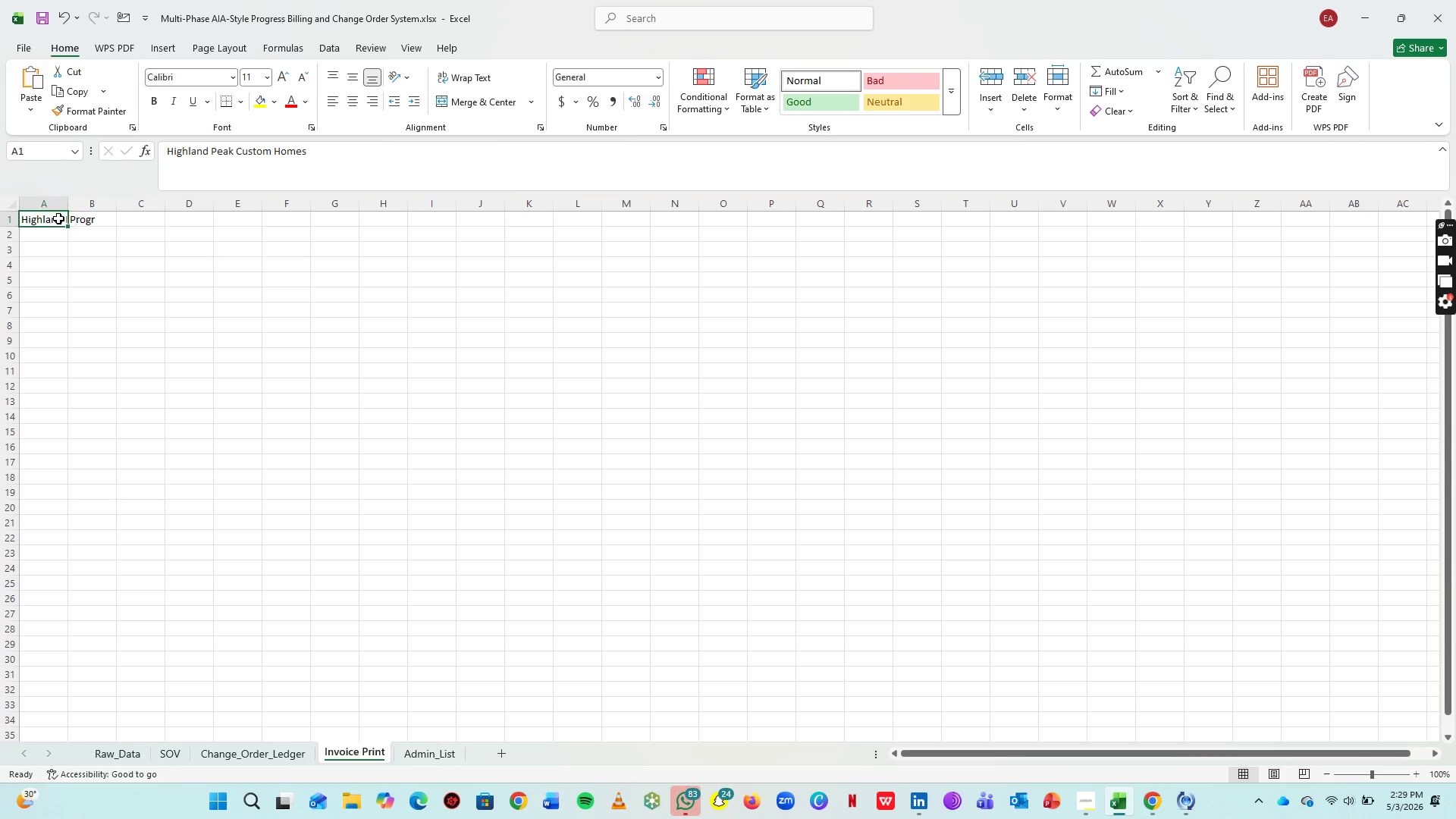 
double_click([95, 215])
 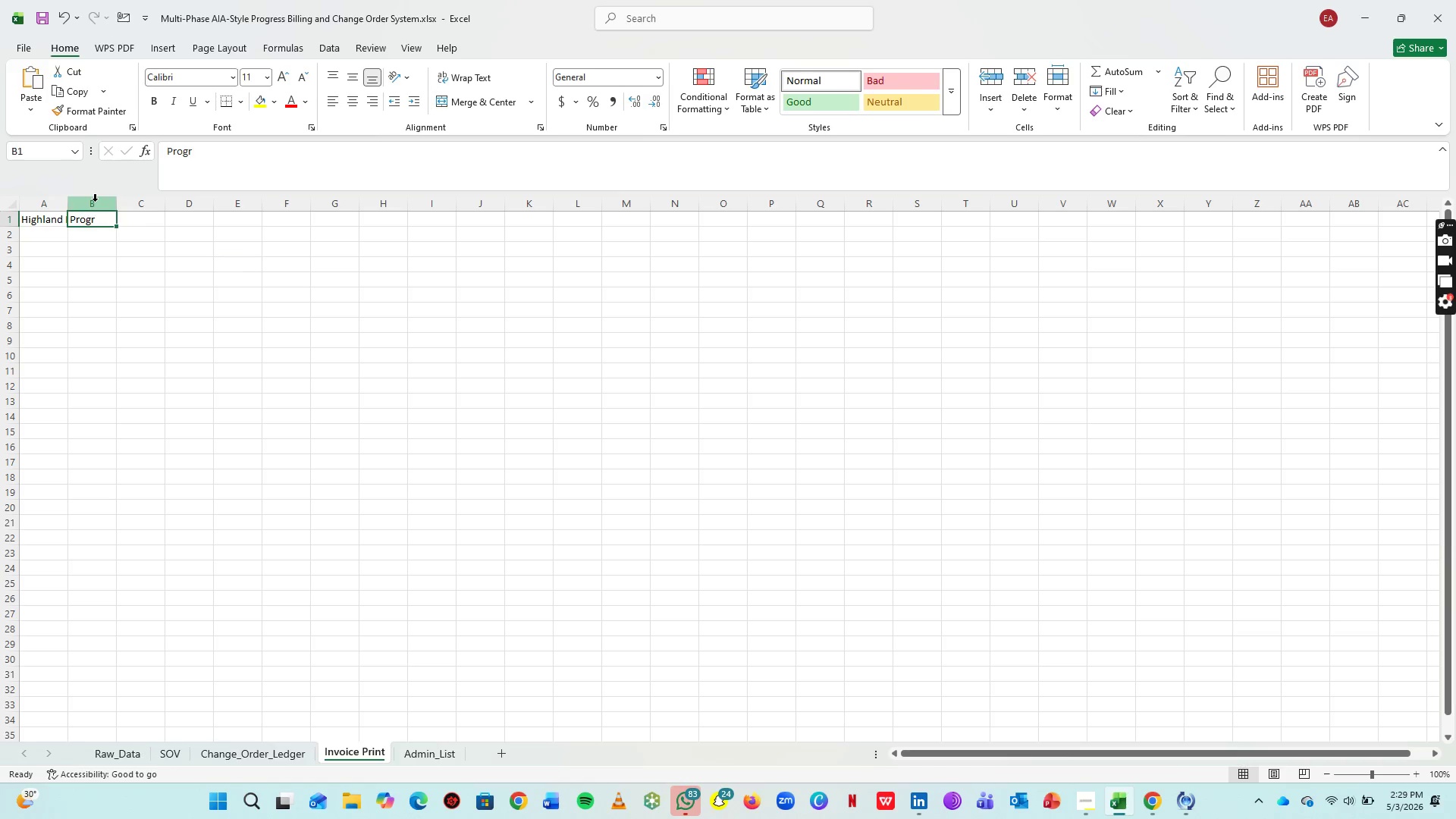 
key(Delete)
 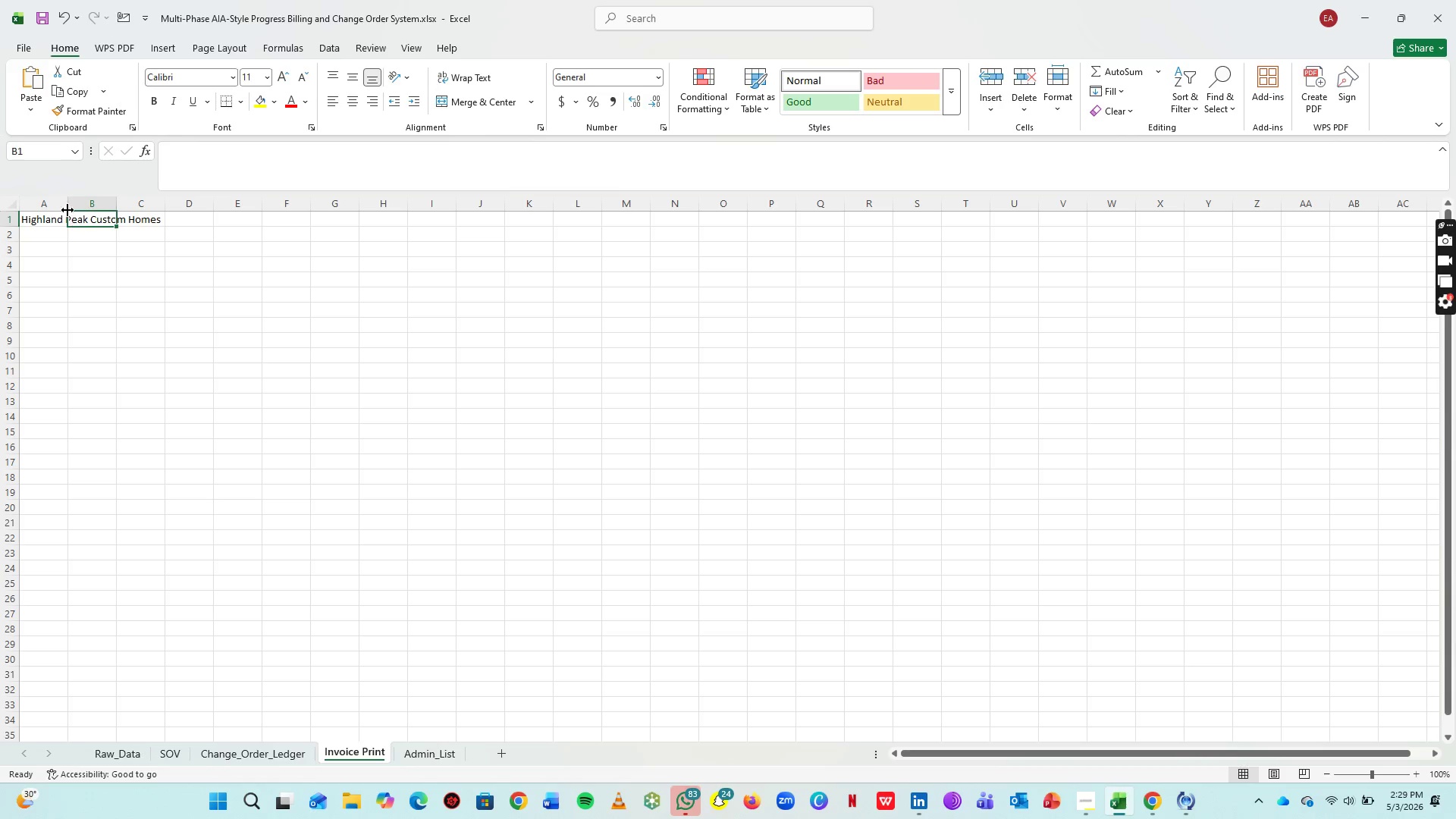 
double_click([67, 205])
 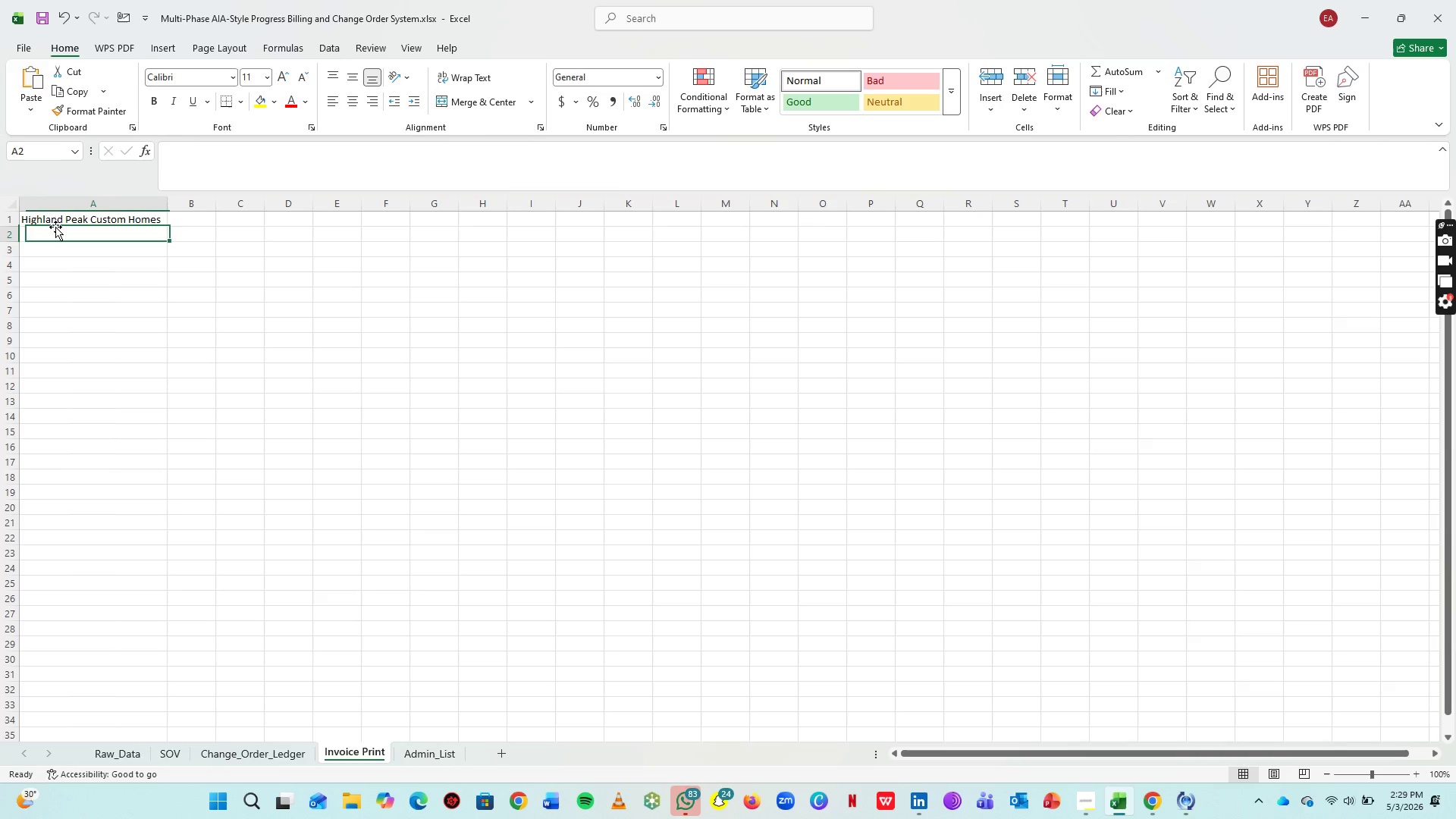 
triple_click([55, 227])
 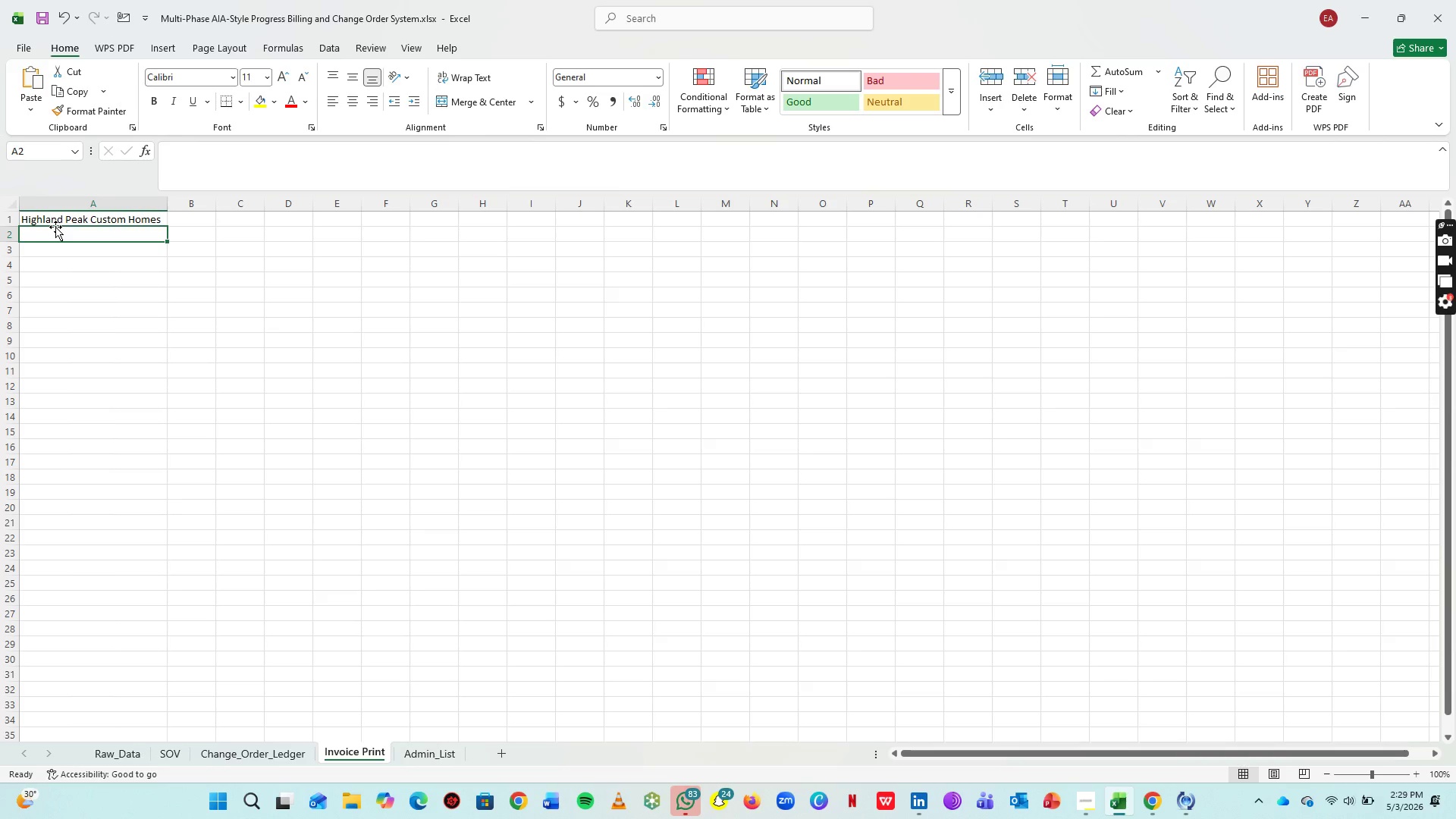 
type(Progress Billing Invoice)
 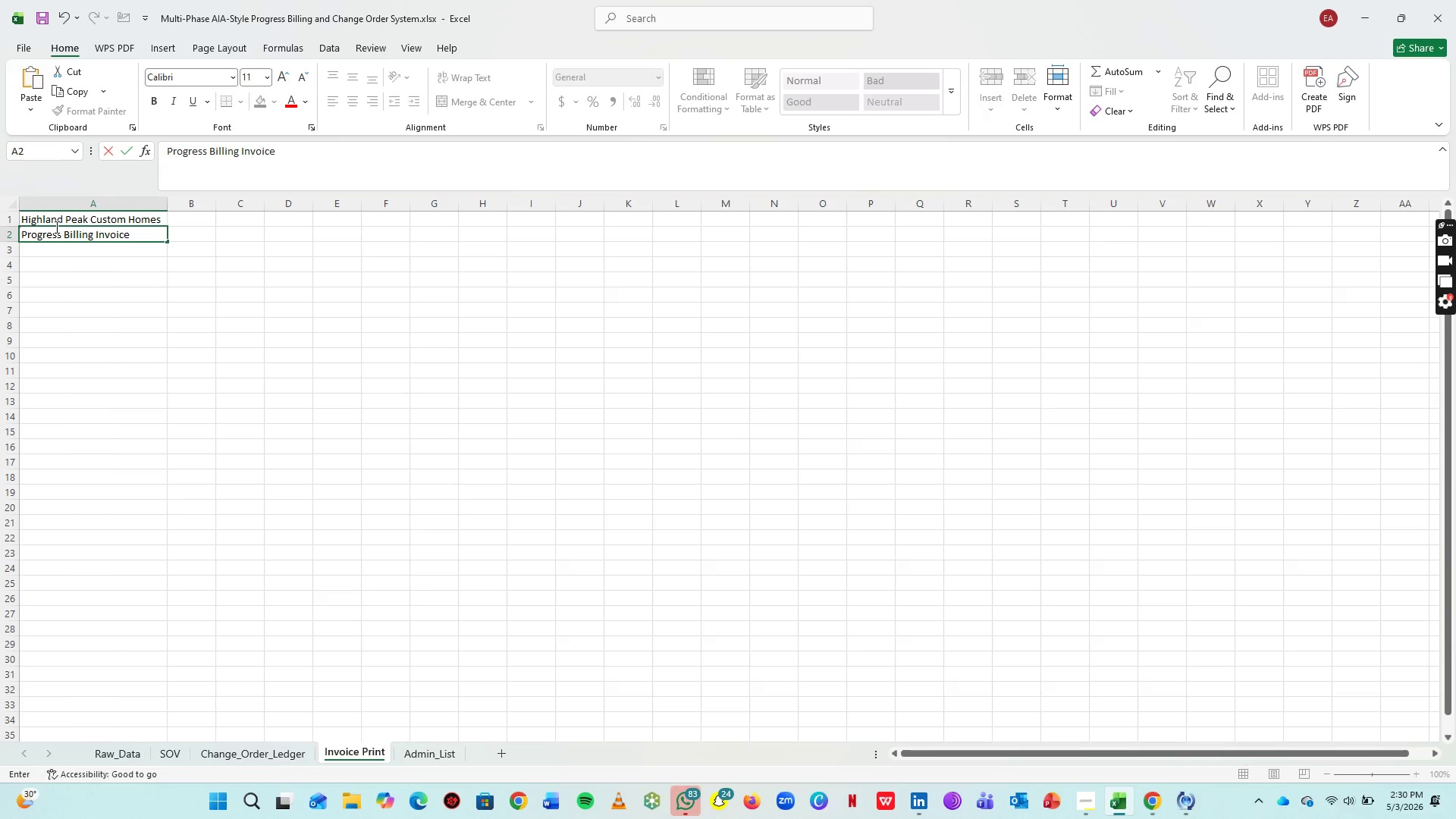 
key(ArrowDown)
 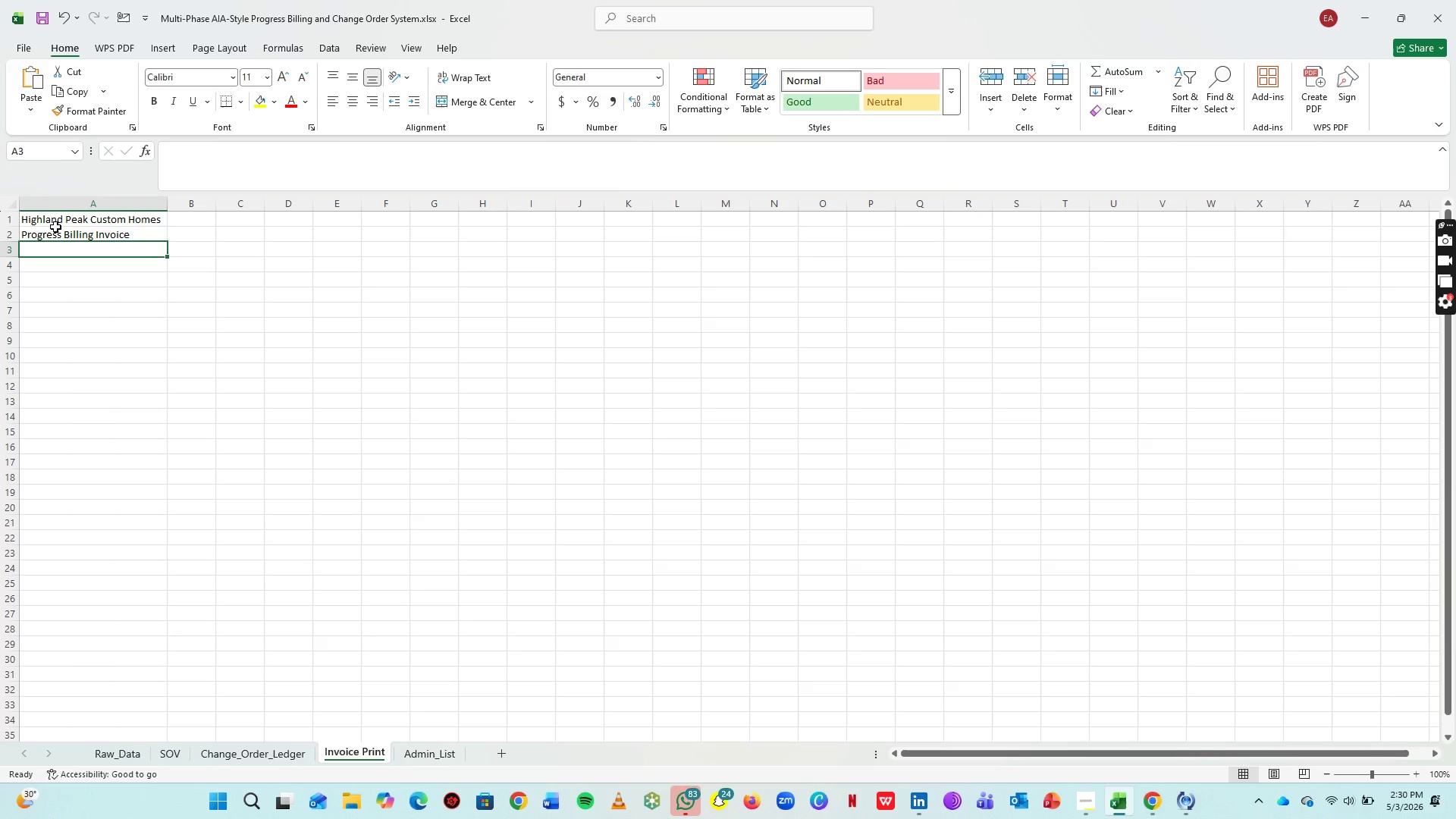 
type(Invoice Date)
 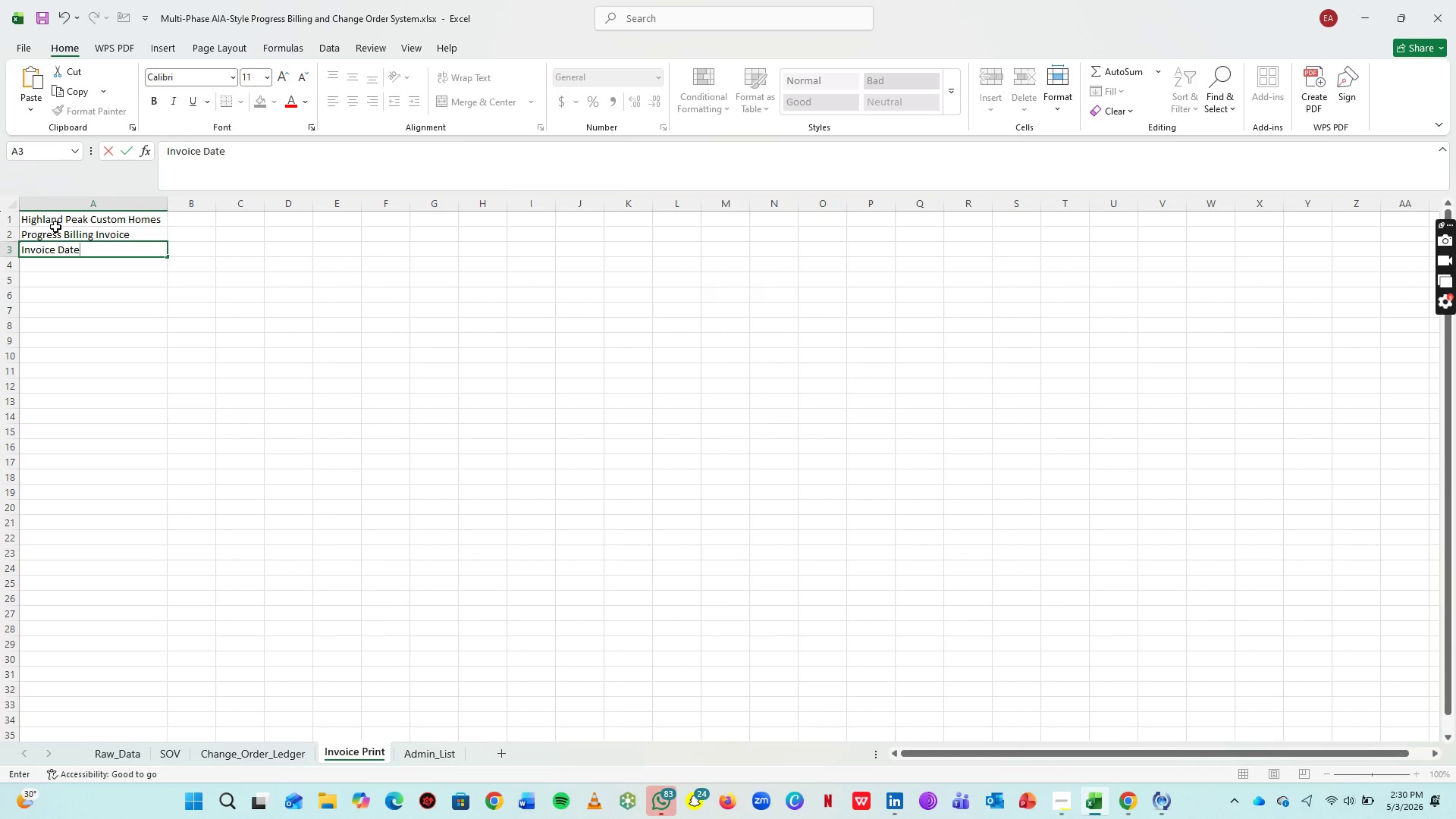 
key(ArrowDown)
 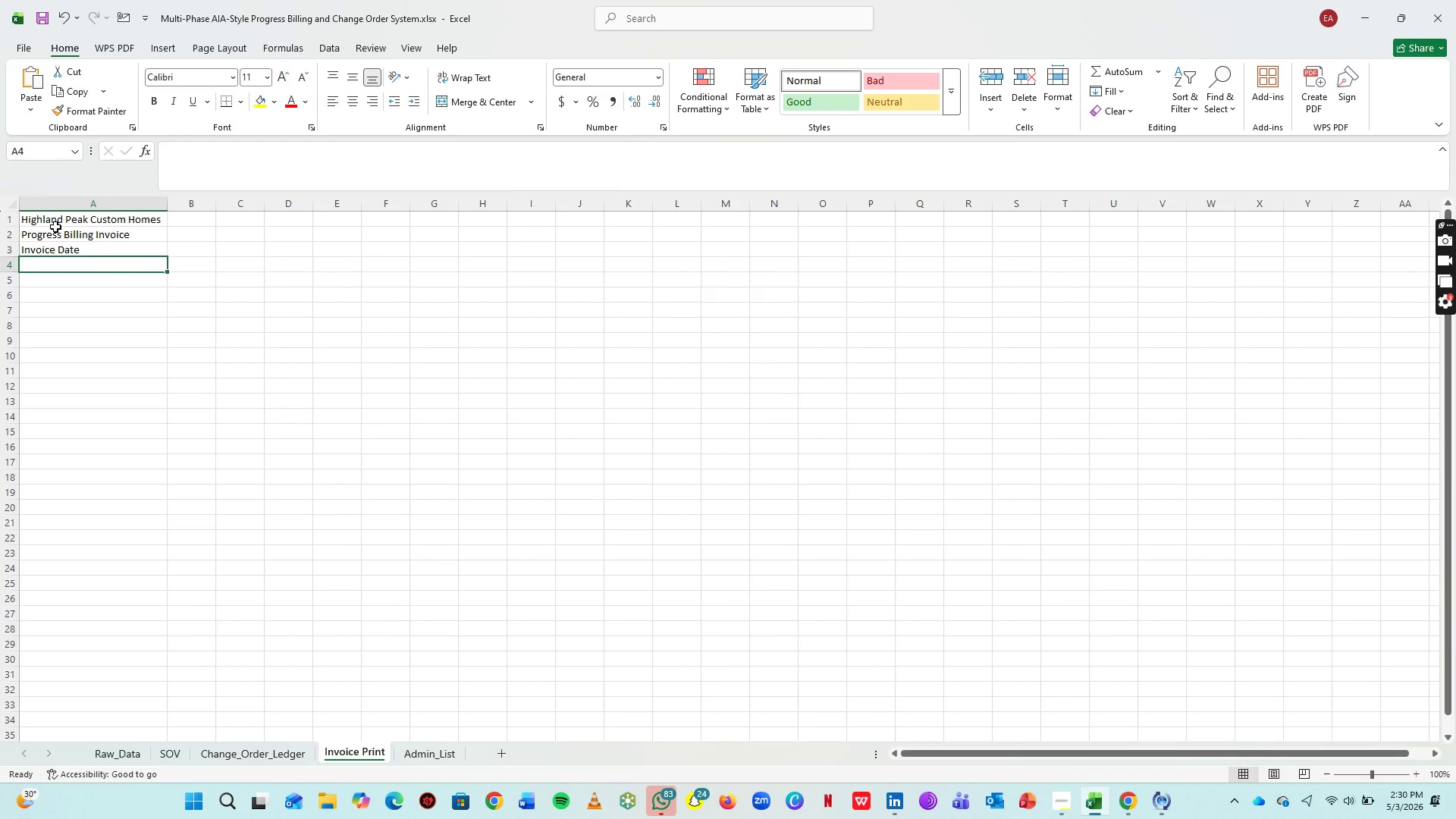 
type(=TODAY())
 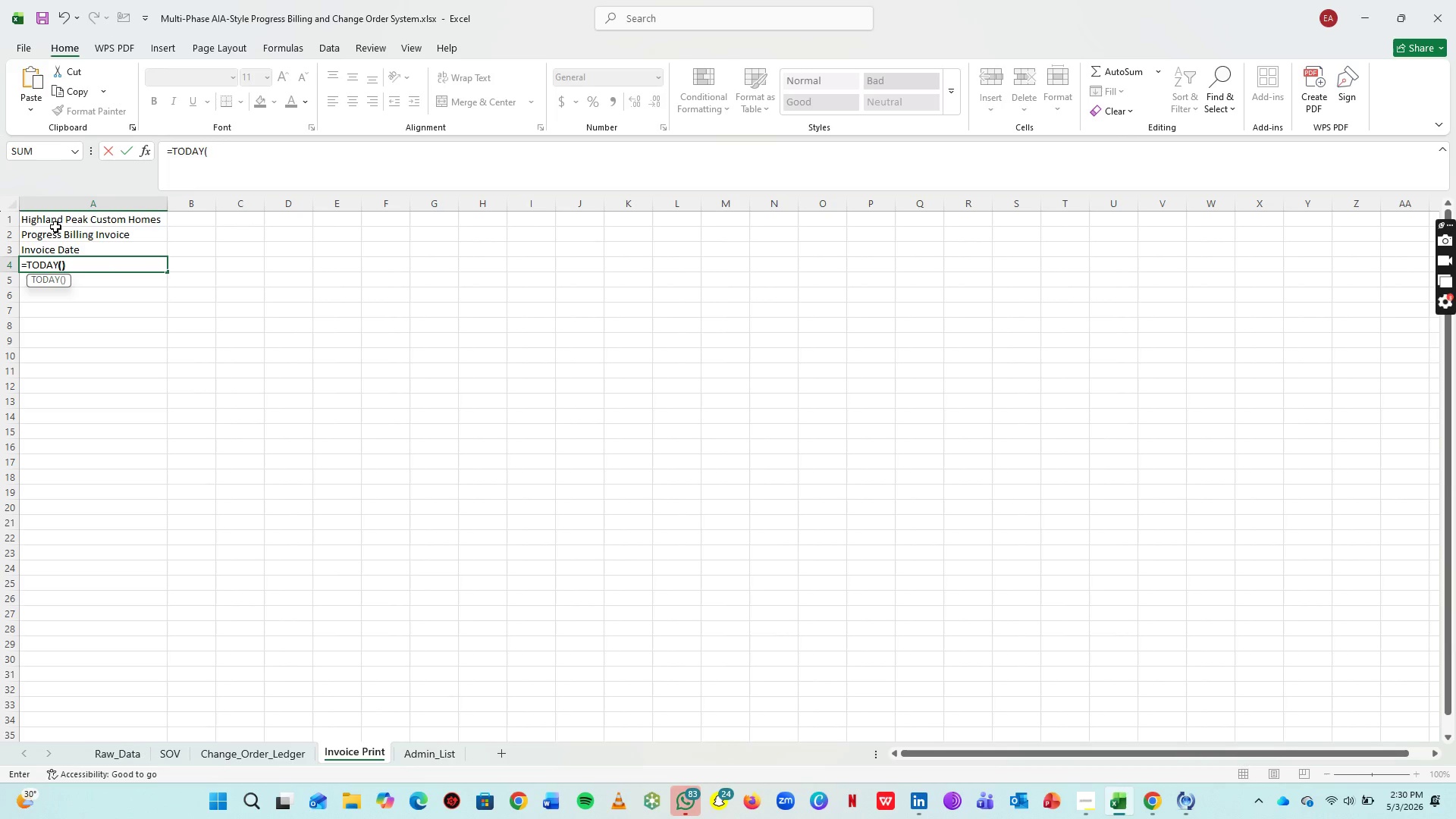 
key(Enter)
 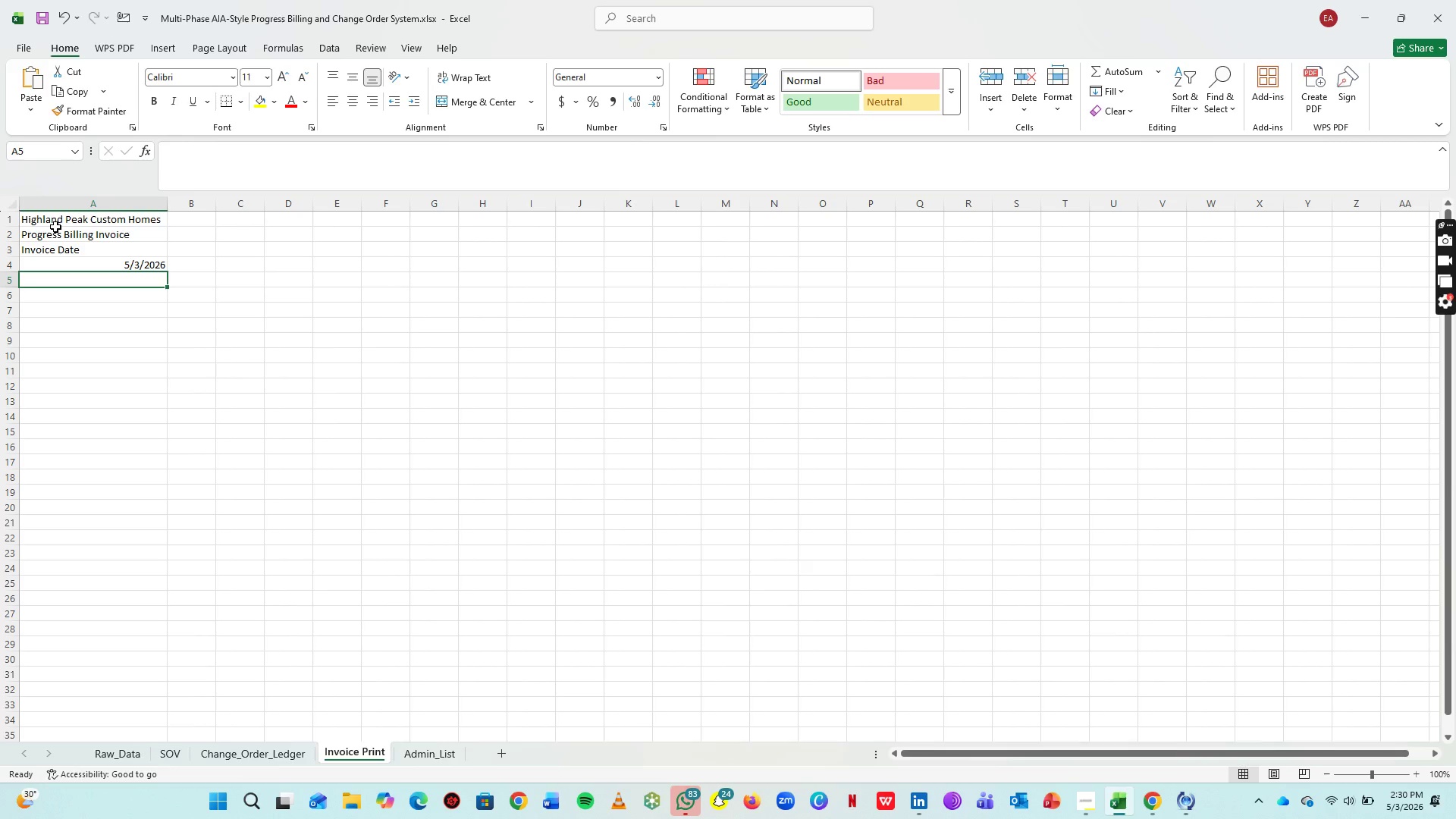 
wait(7.45)
 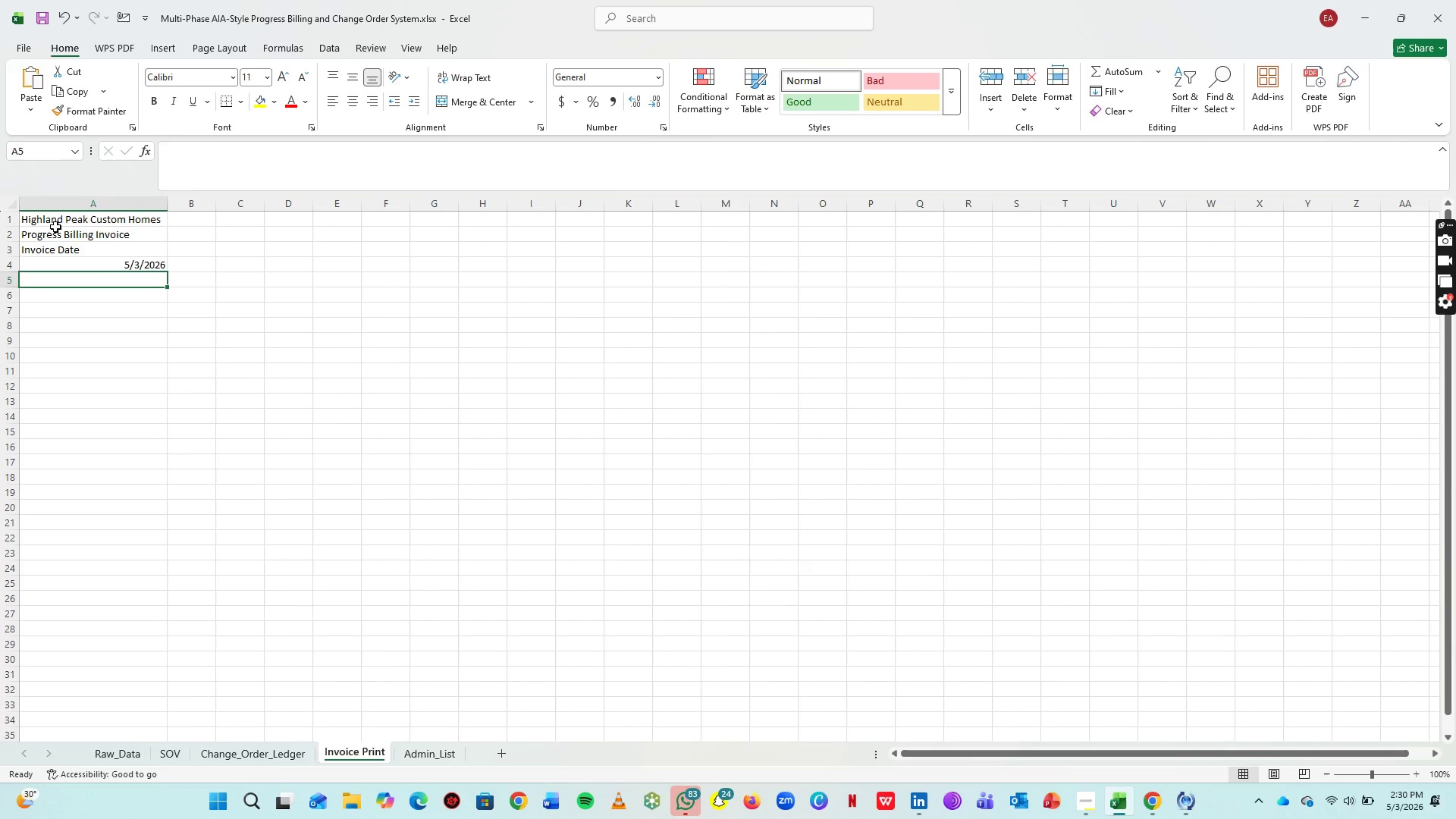 
type(Inoice Number)
 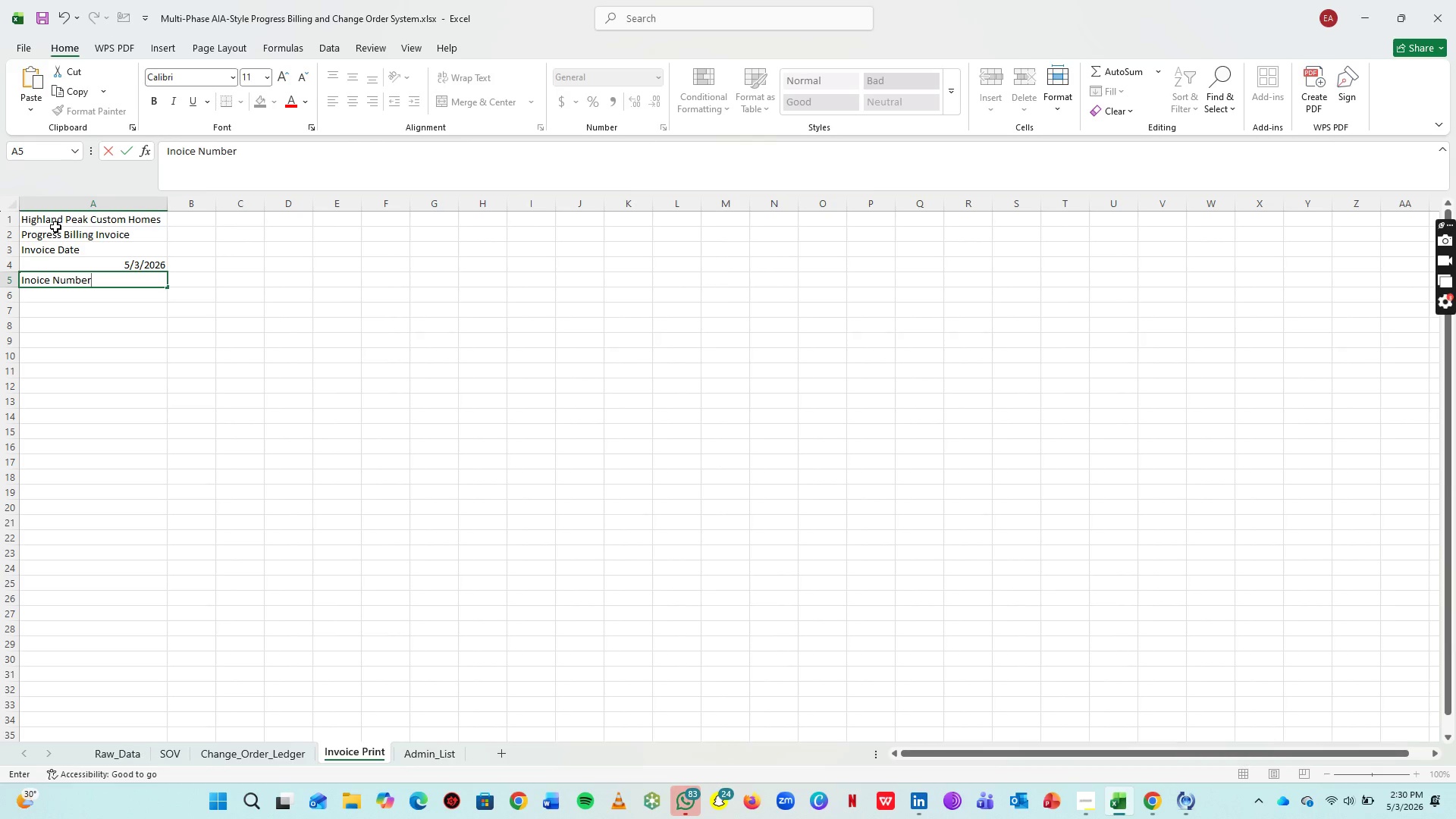 
key(ArrowDown)
 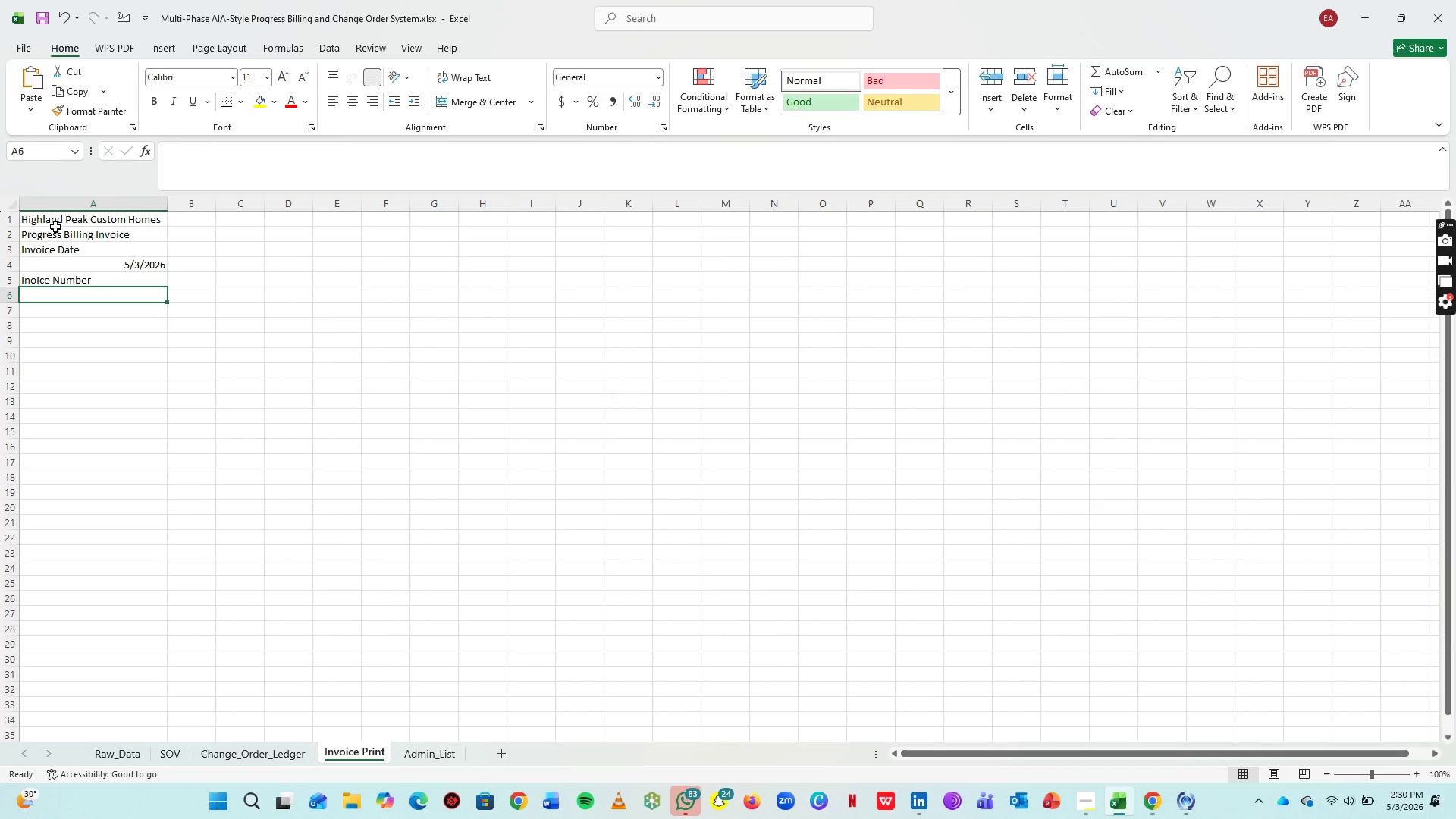 
type(INV-001)
 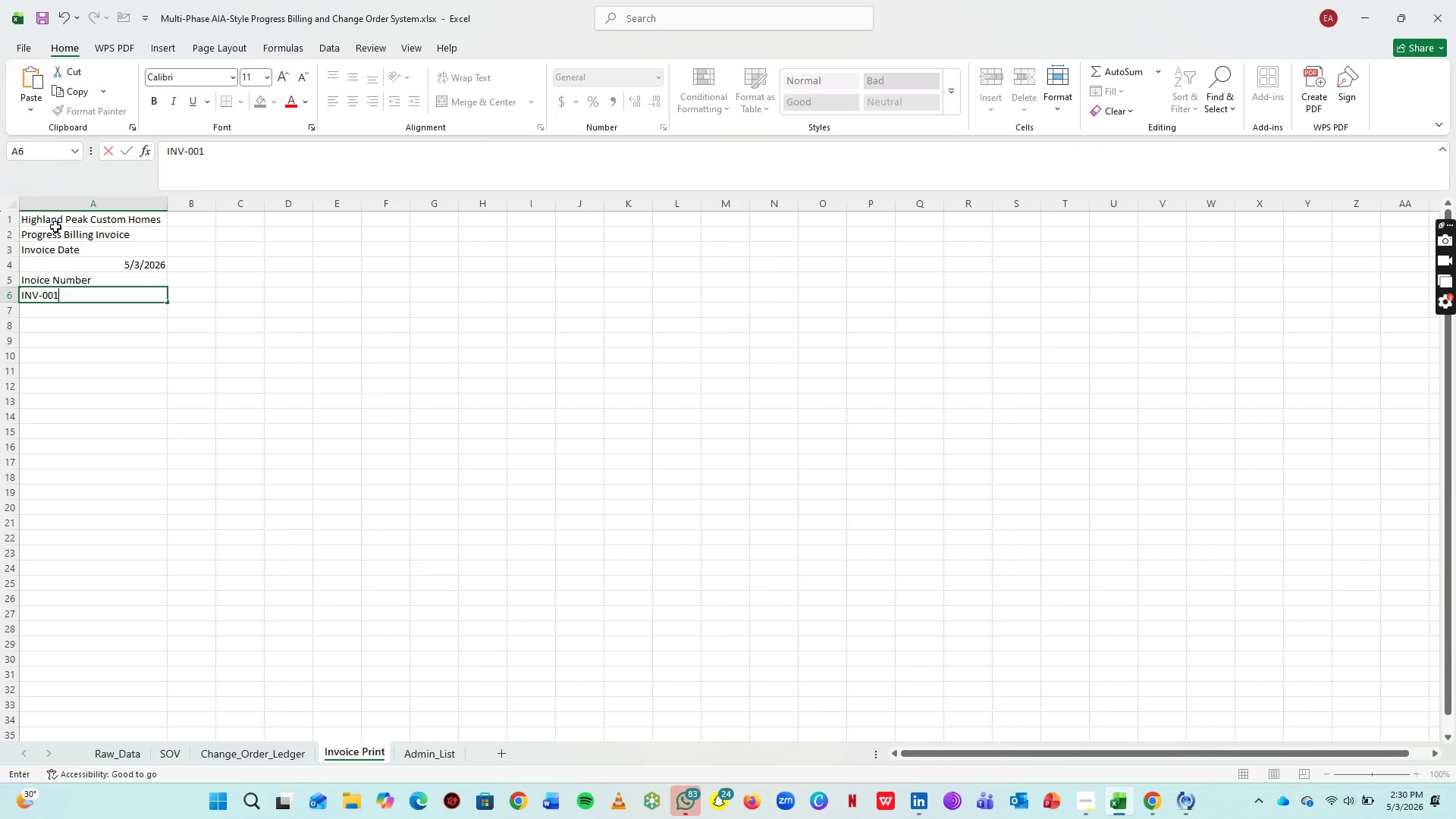 
key(Enter)
 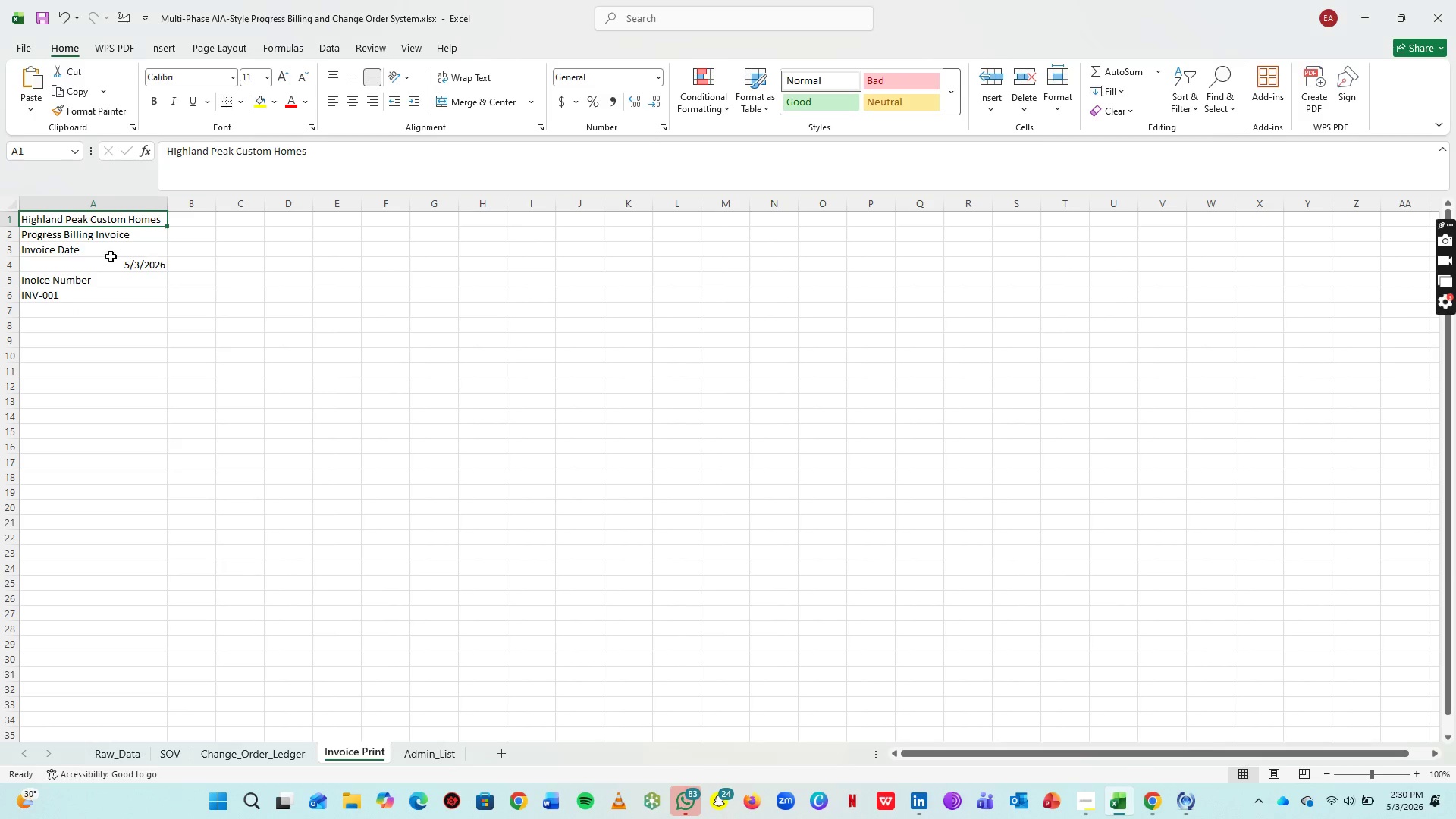 
left_click([115, 264])
 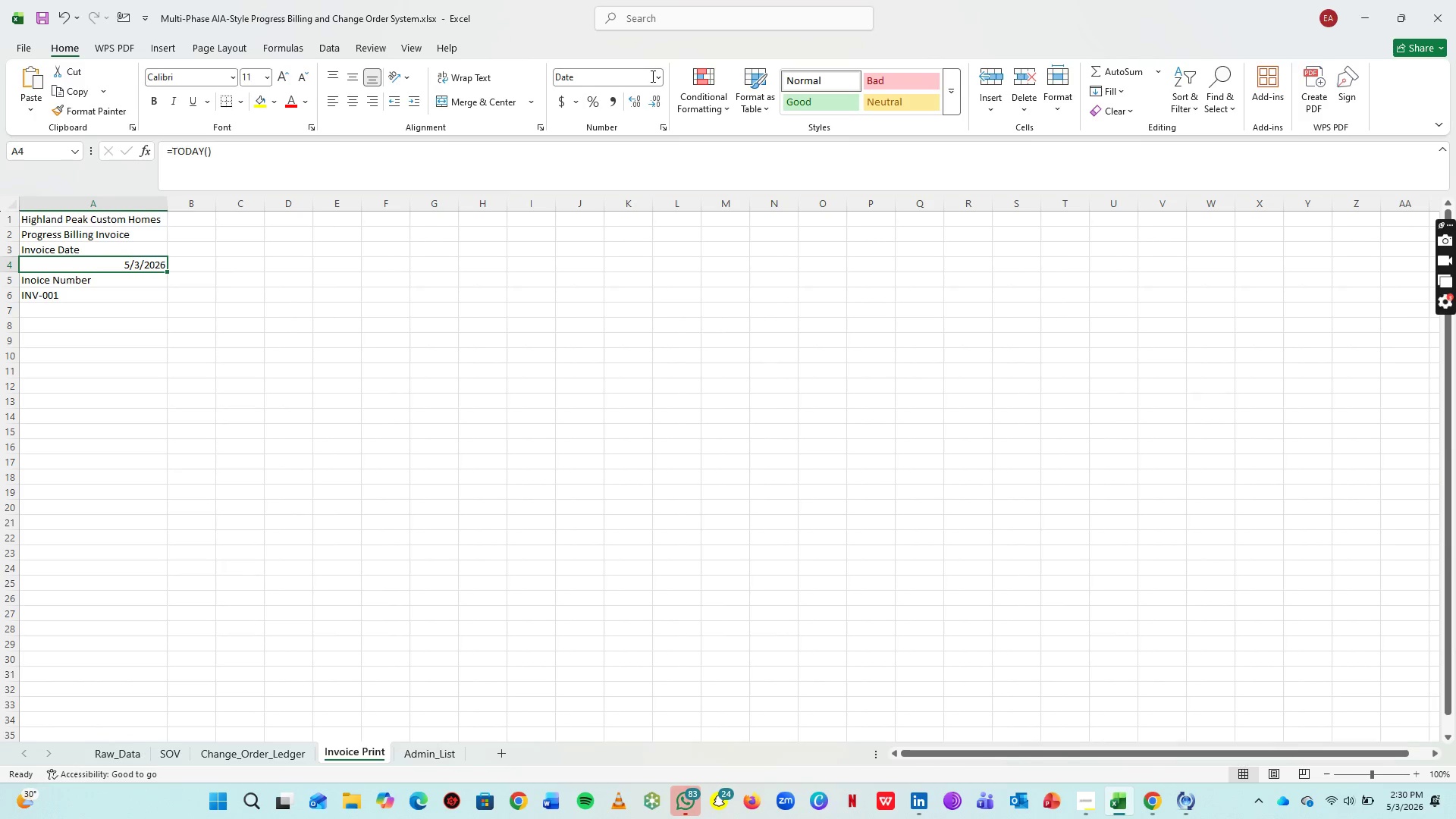 
left_click([651, 78])
 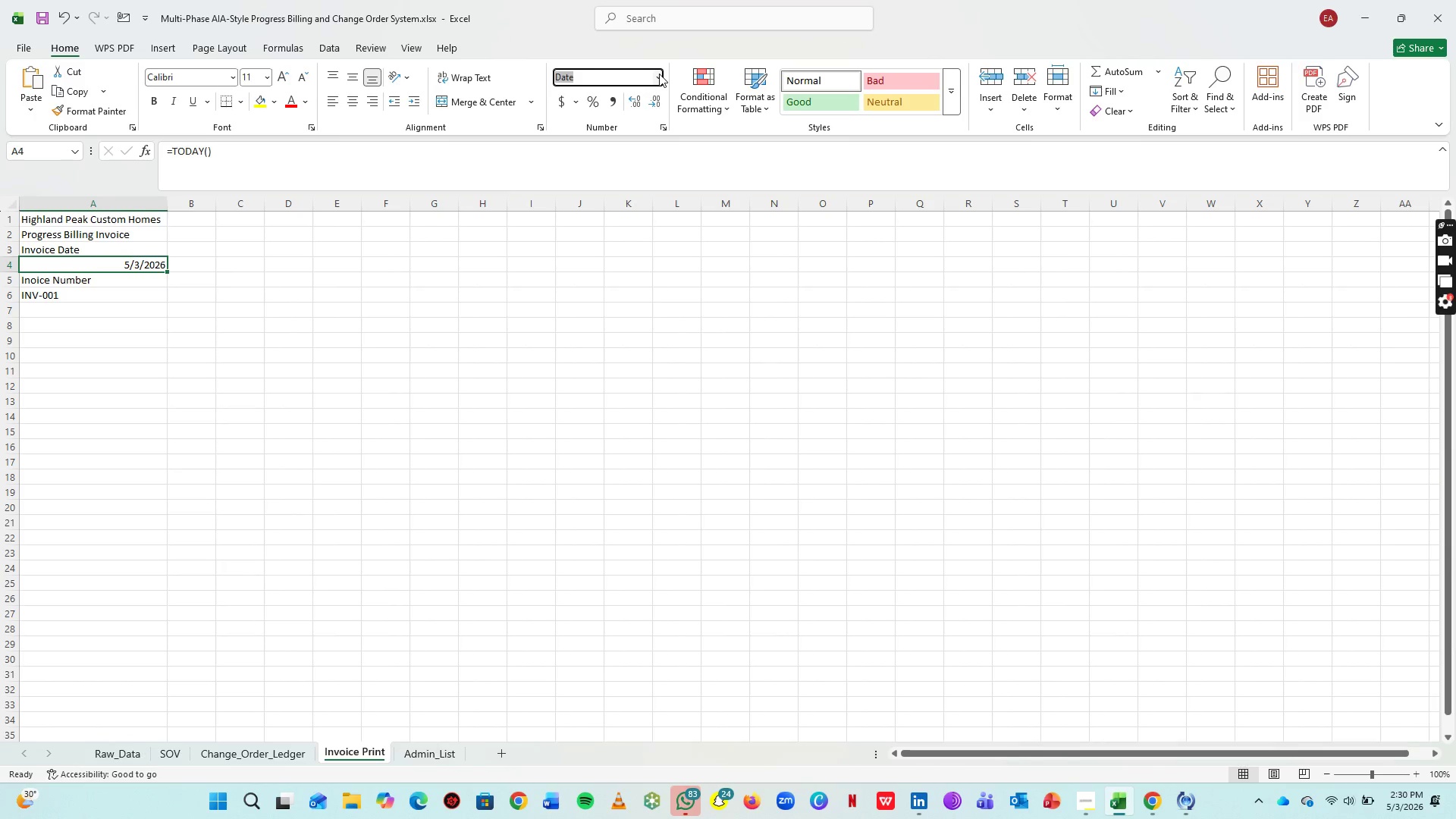 
left_click([659, 74])
 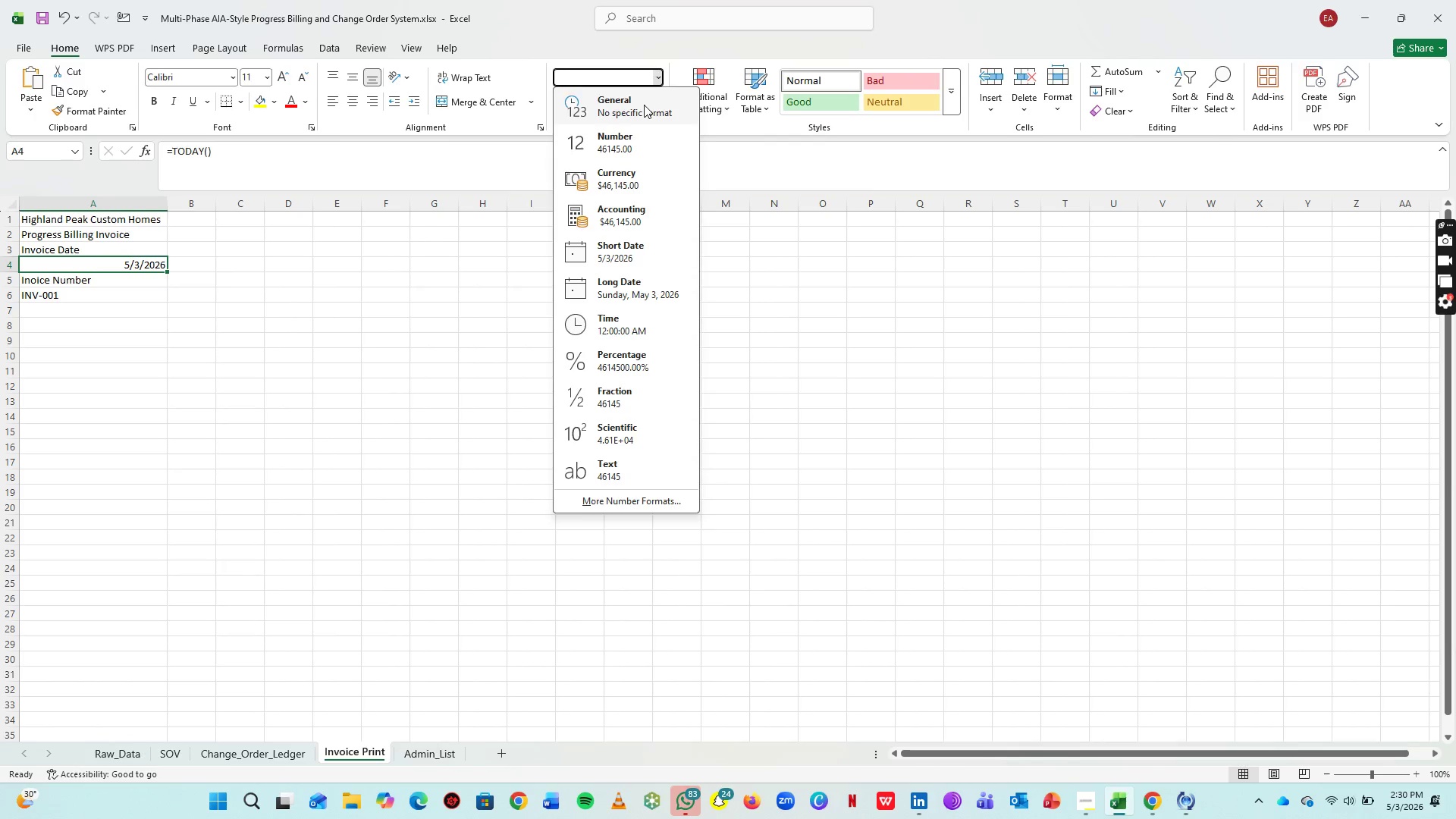 
left_click([644, 105])
 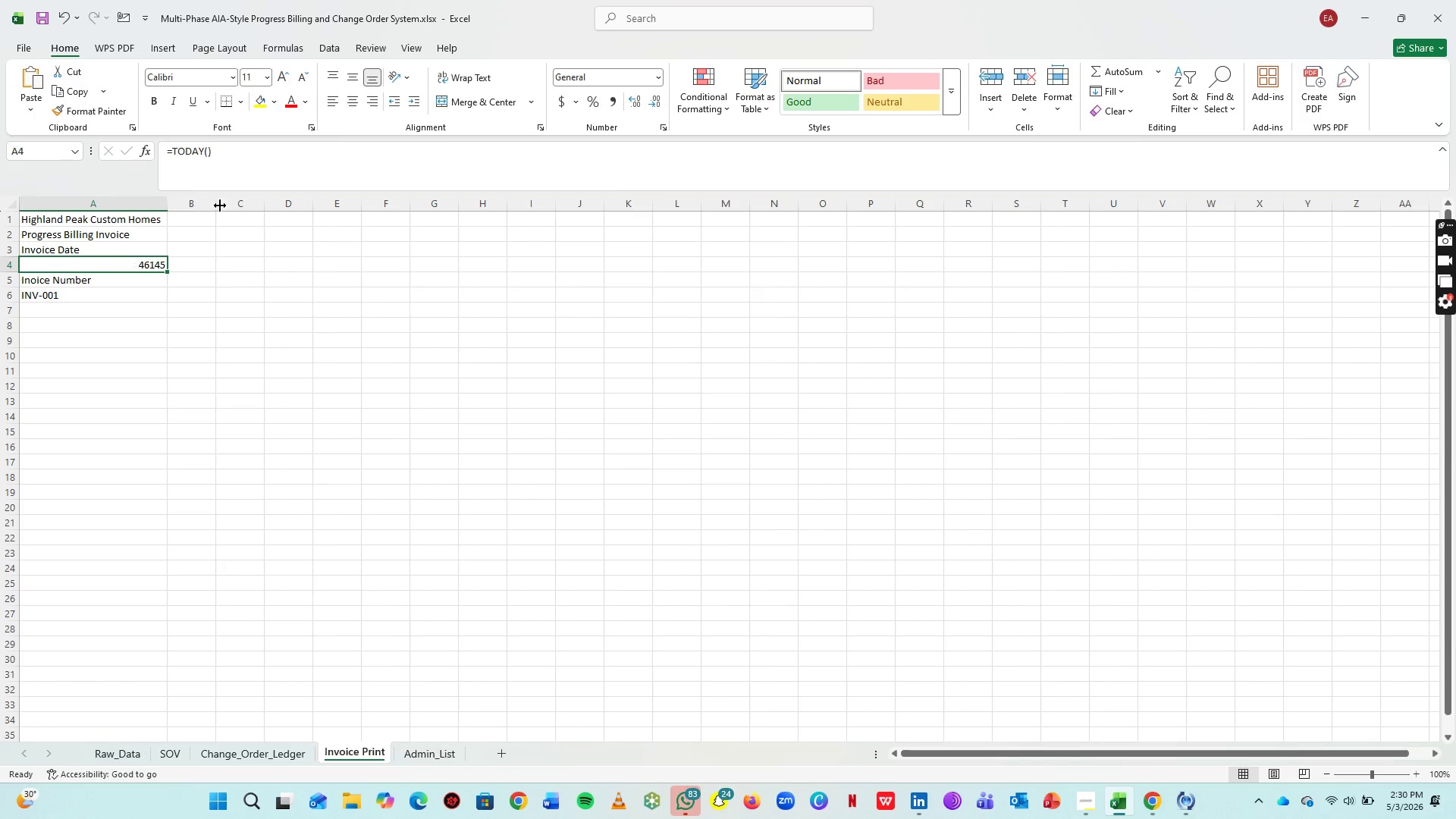 
left_click([271, 166])
 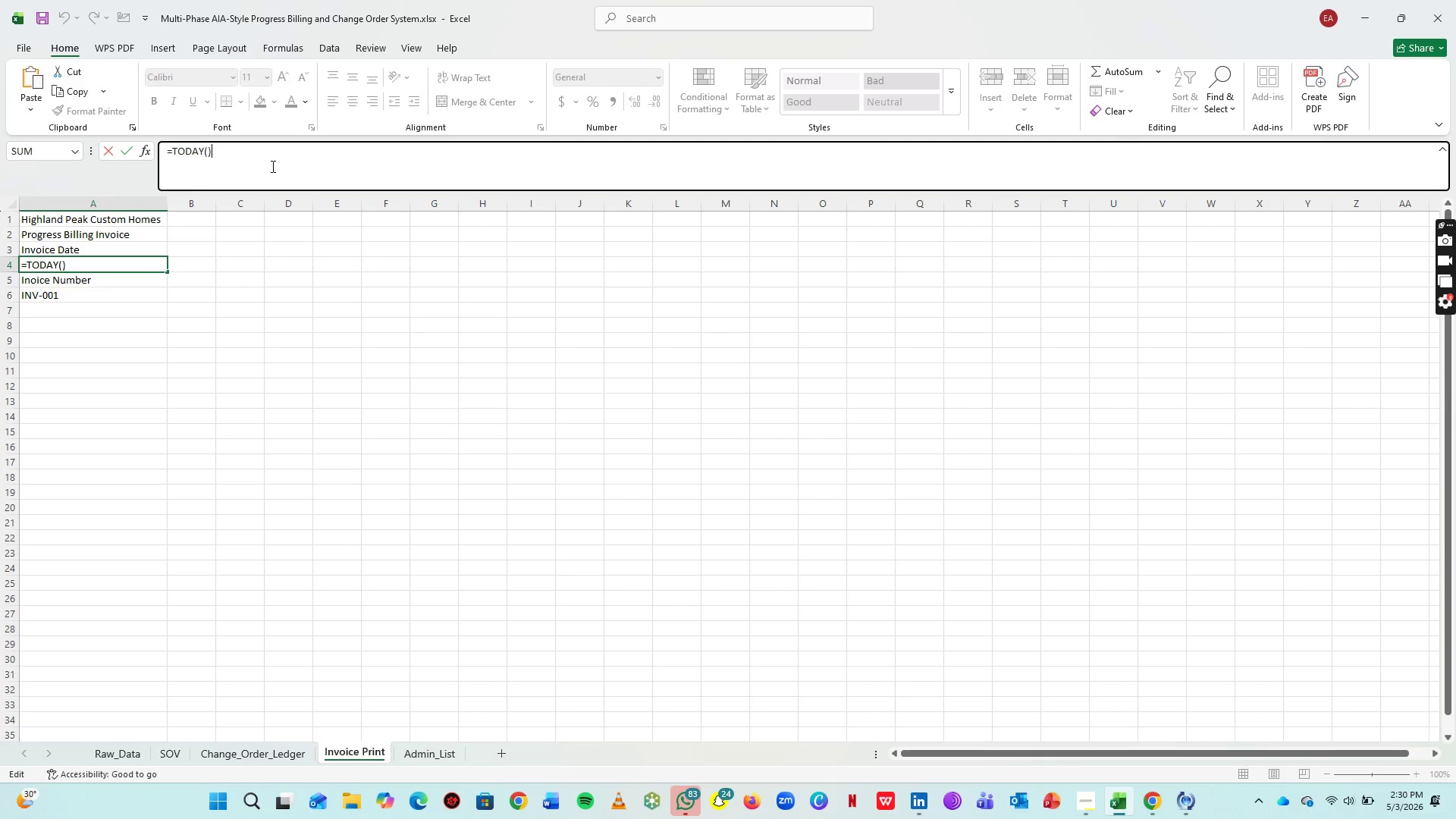 
key(Enter)
 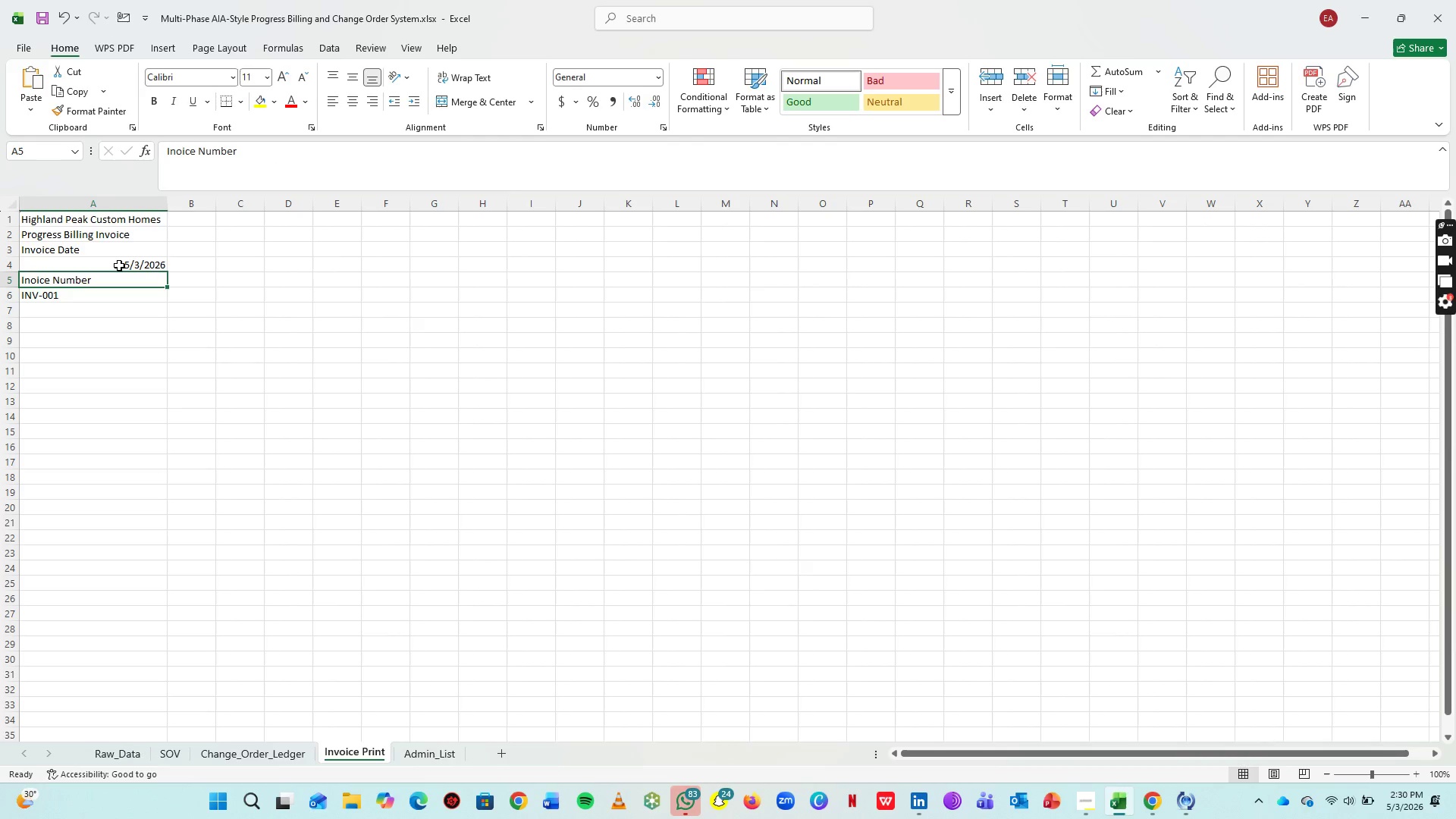 
left_click([119, 265])
 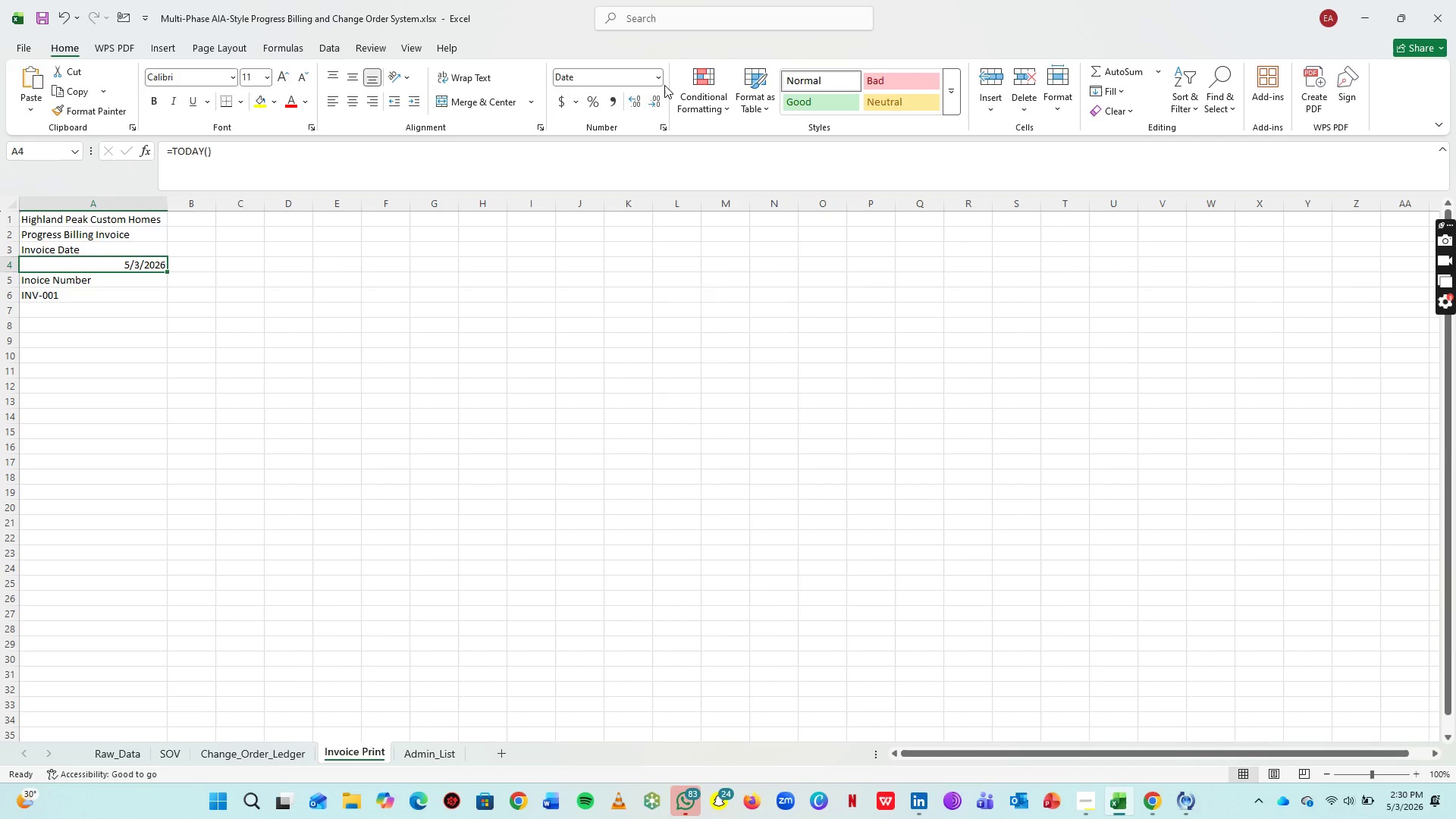 
left_click([659, 80])
 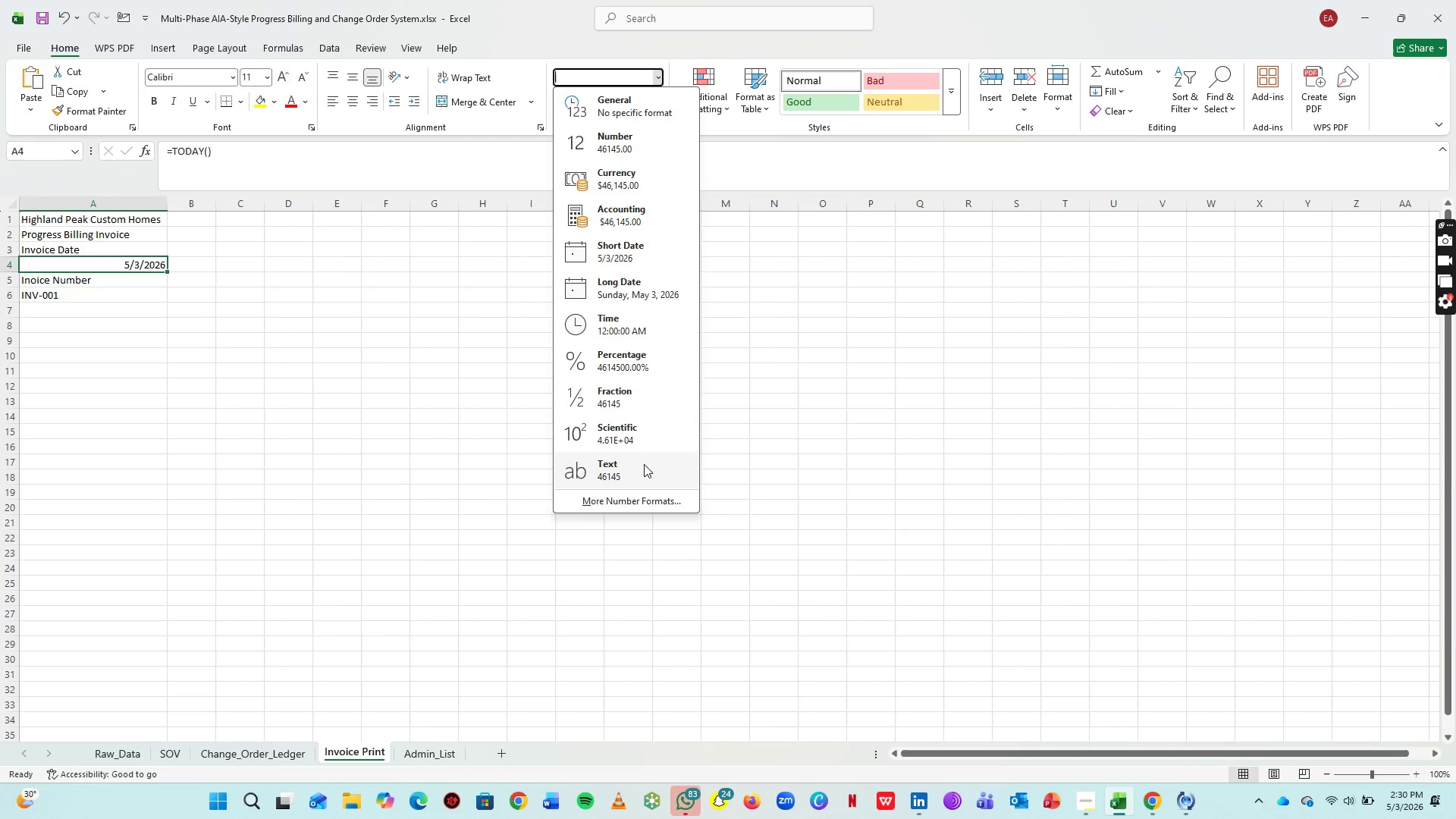 
left_click([632, 471])
 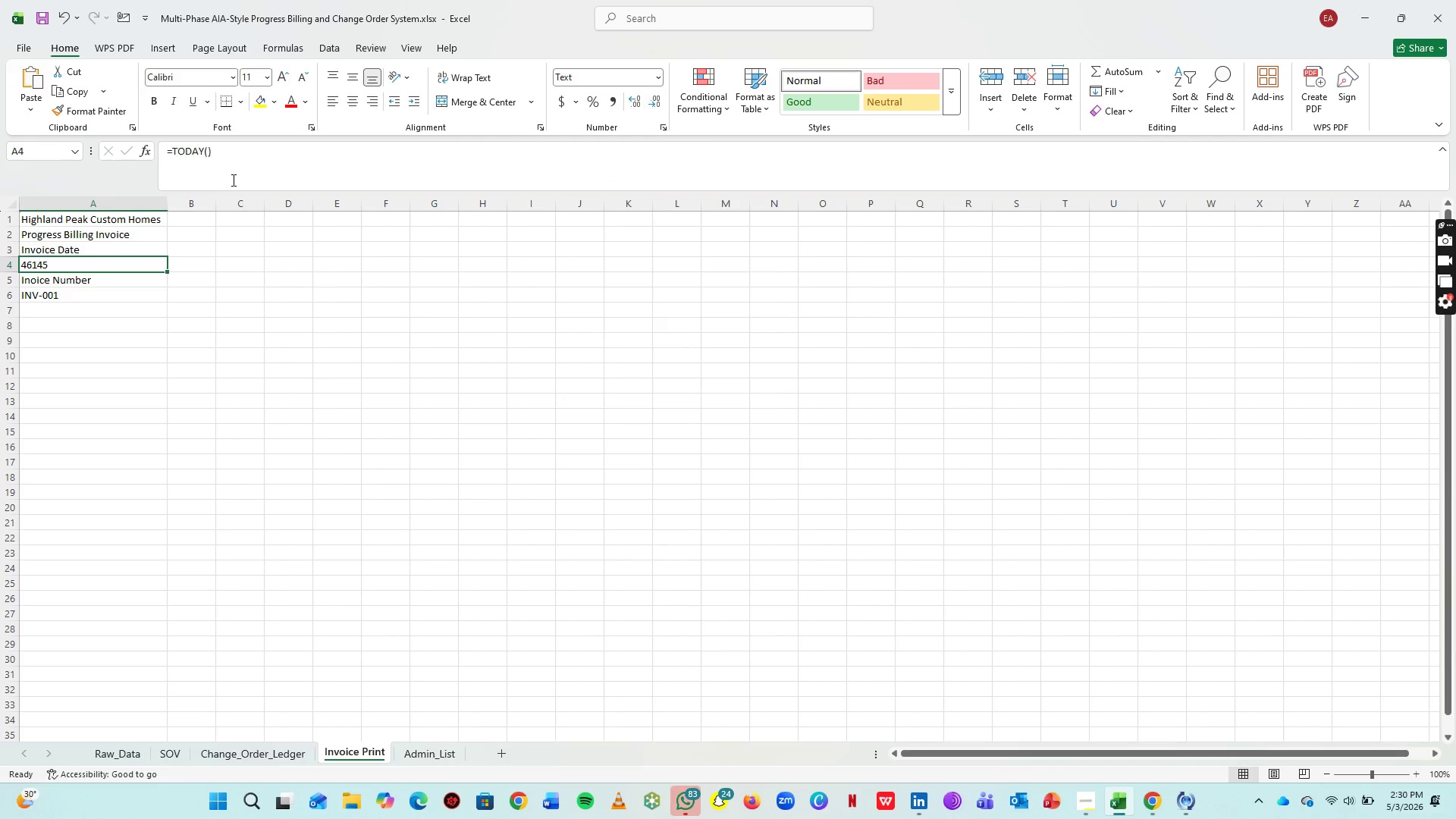 
left_click([237, 169])
 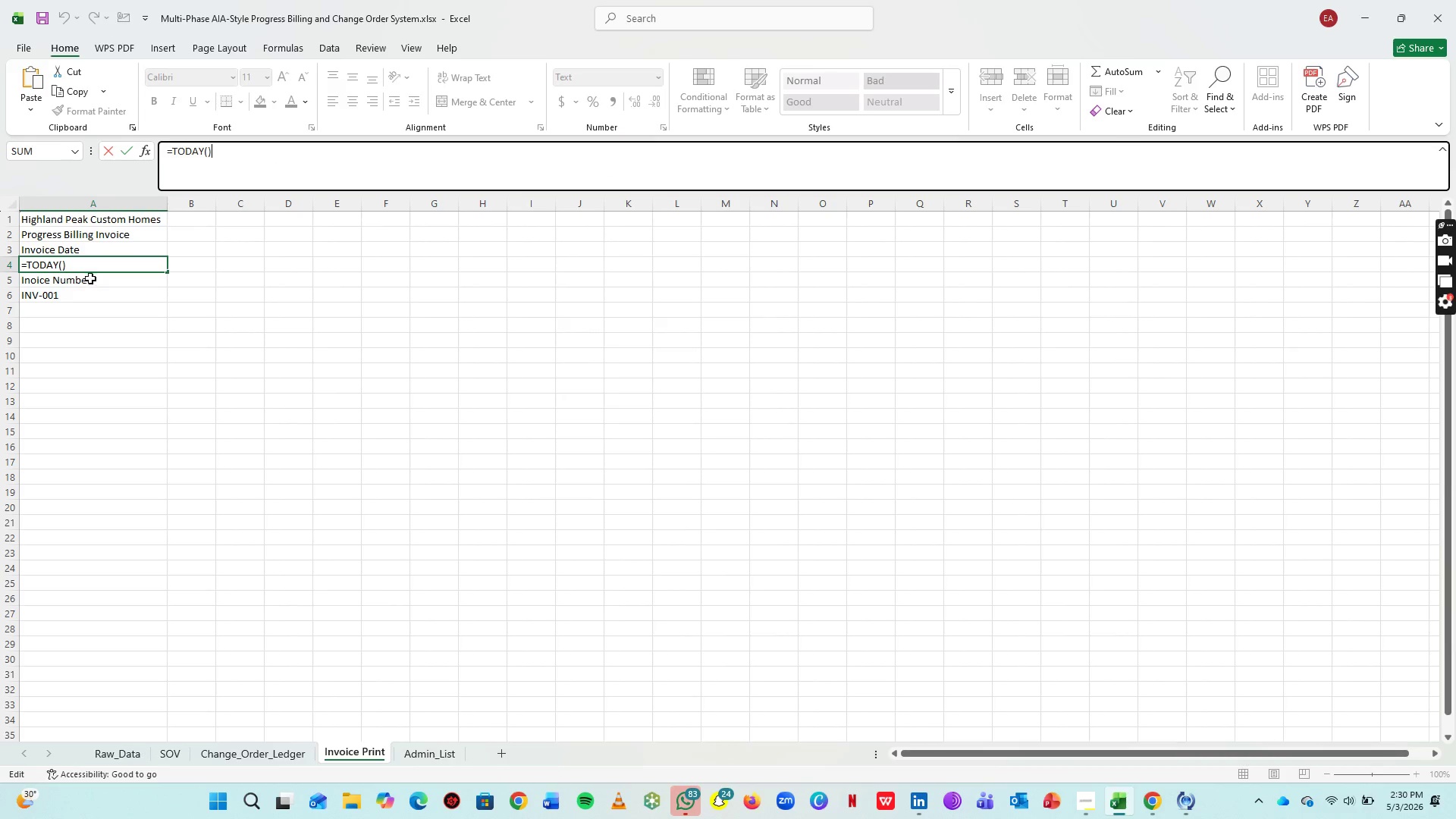 
left_click([100, 291])
 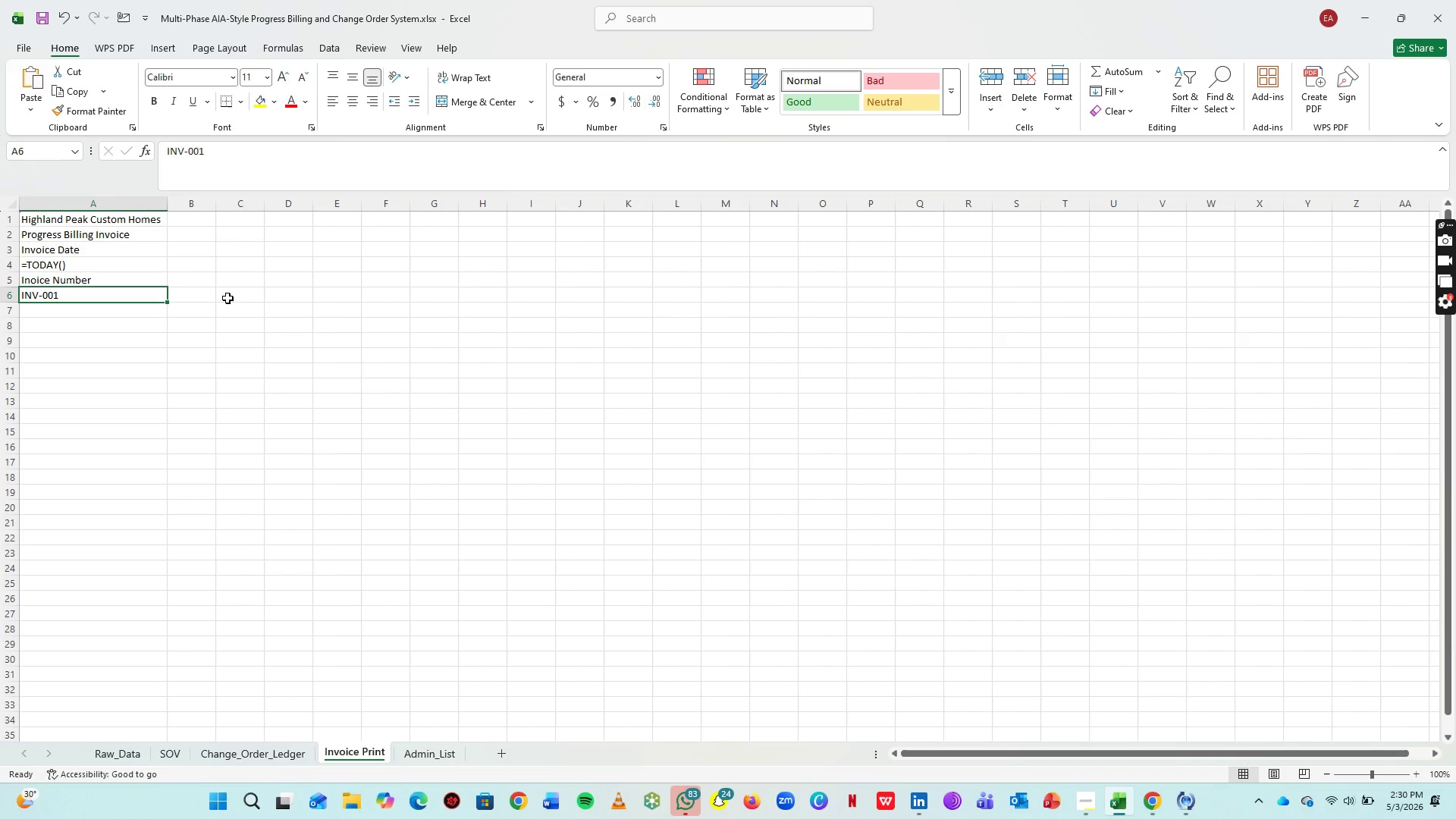 
wait(7.02)
 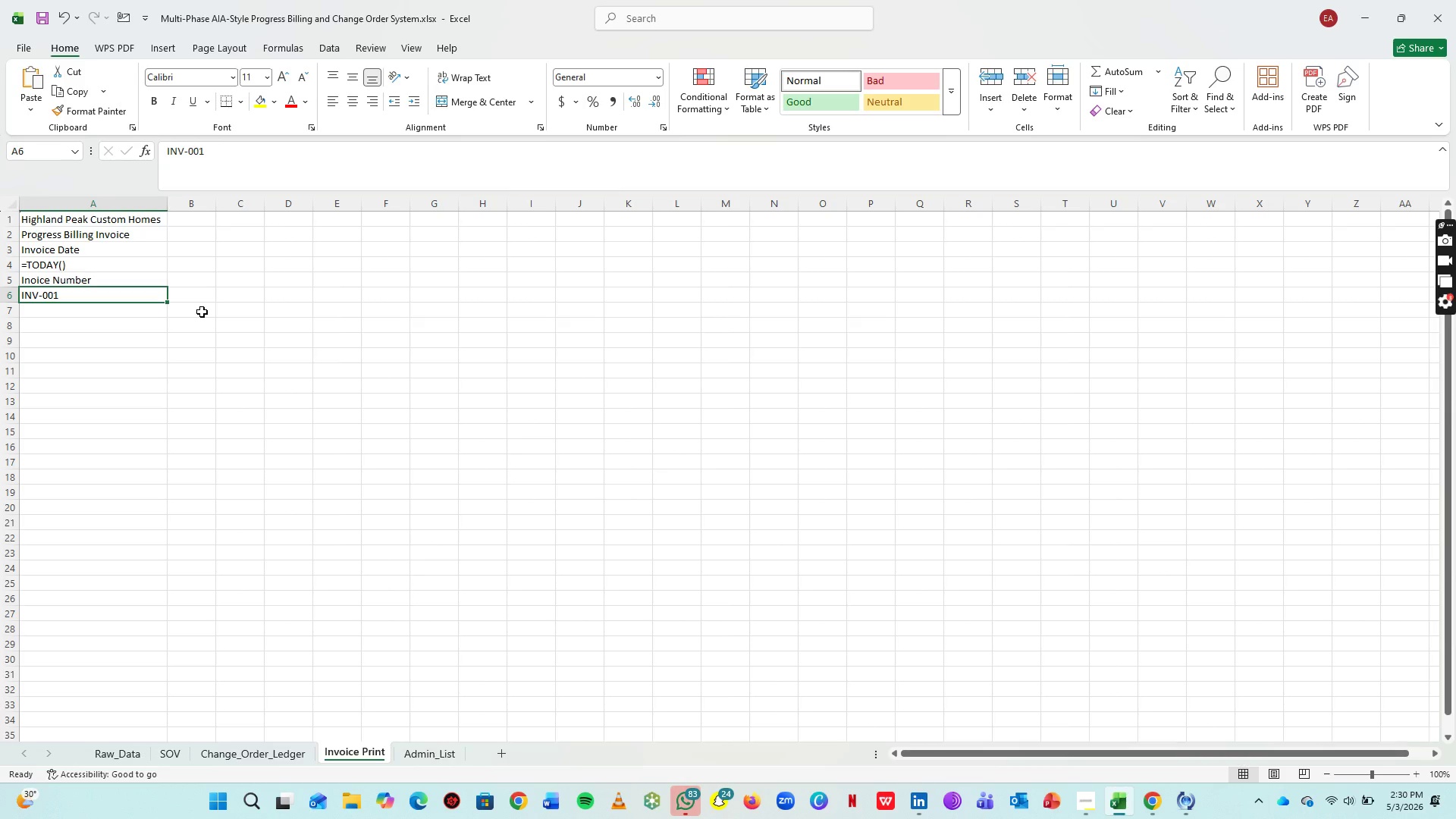 
left_click([88, 220])
 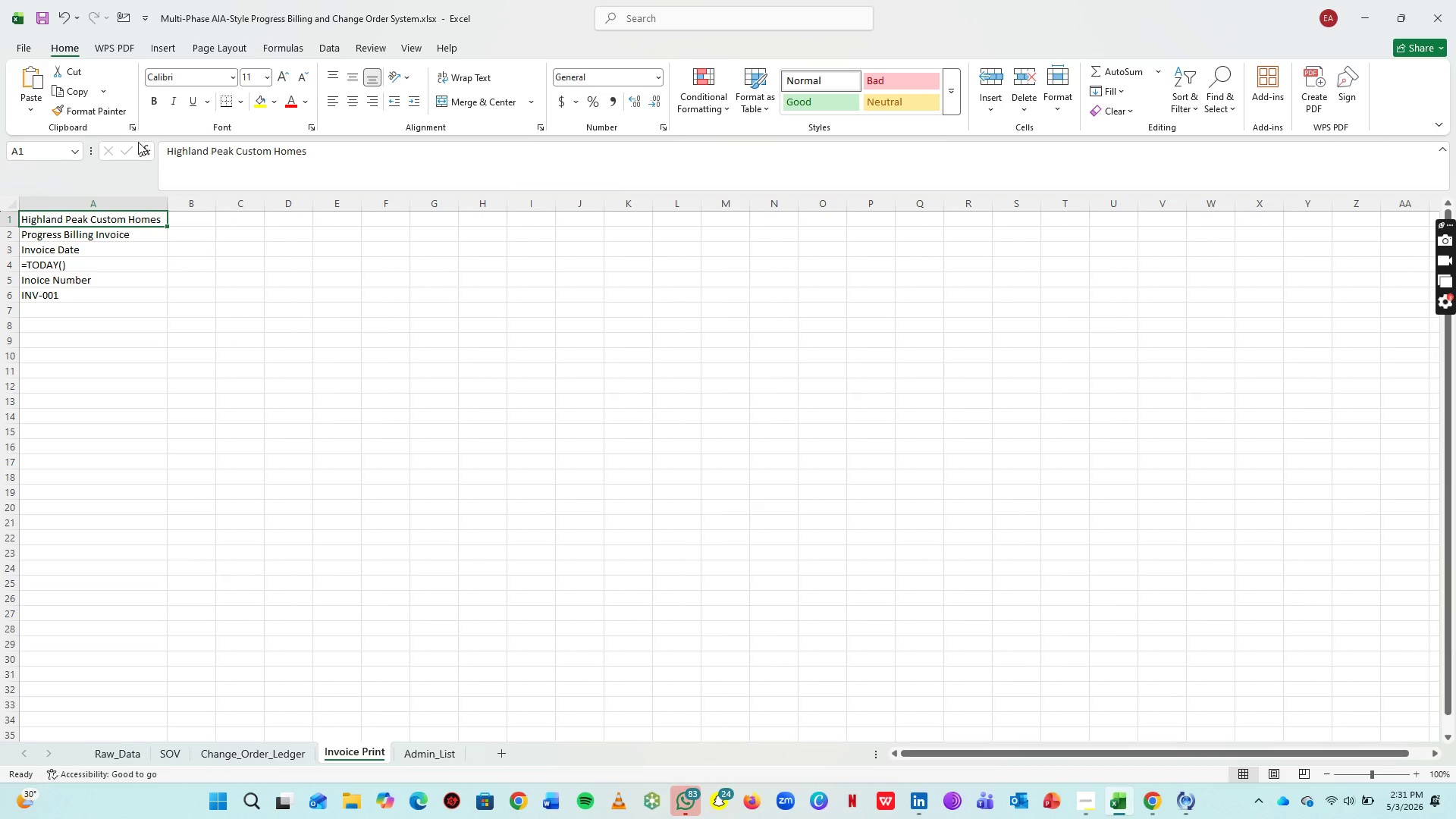 
scroll: coordinate [133, 151], scroll_direction: up, amount: 1.0
 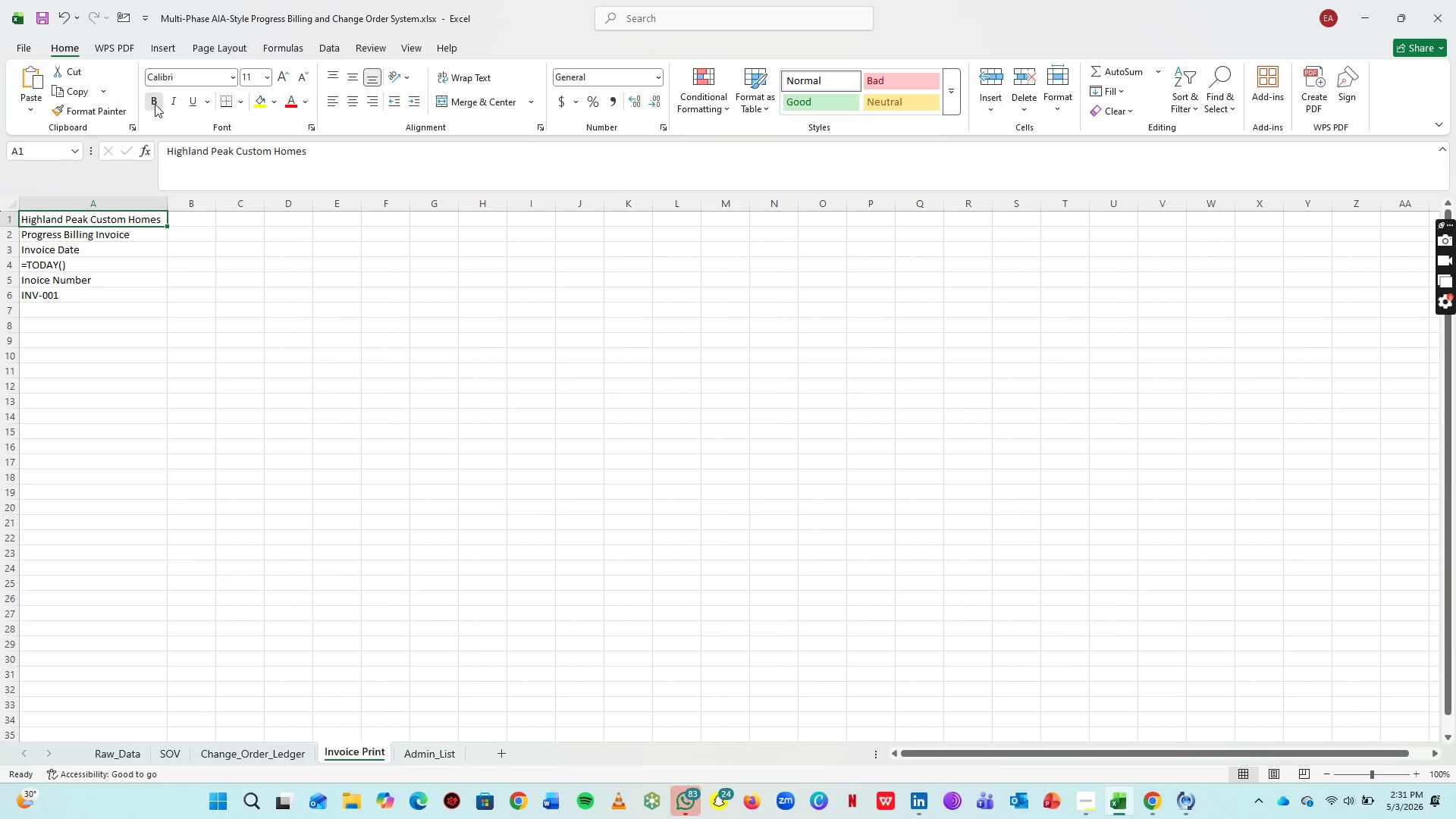 
left_click([151, 106])
 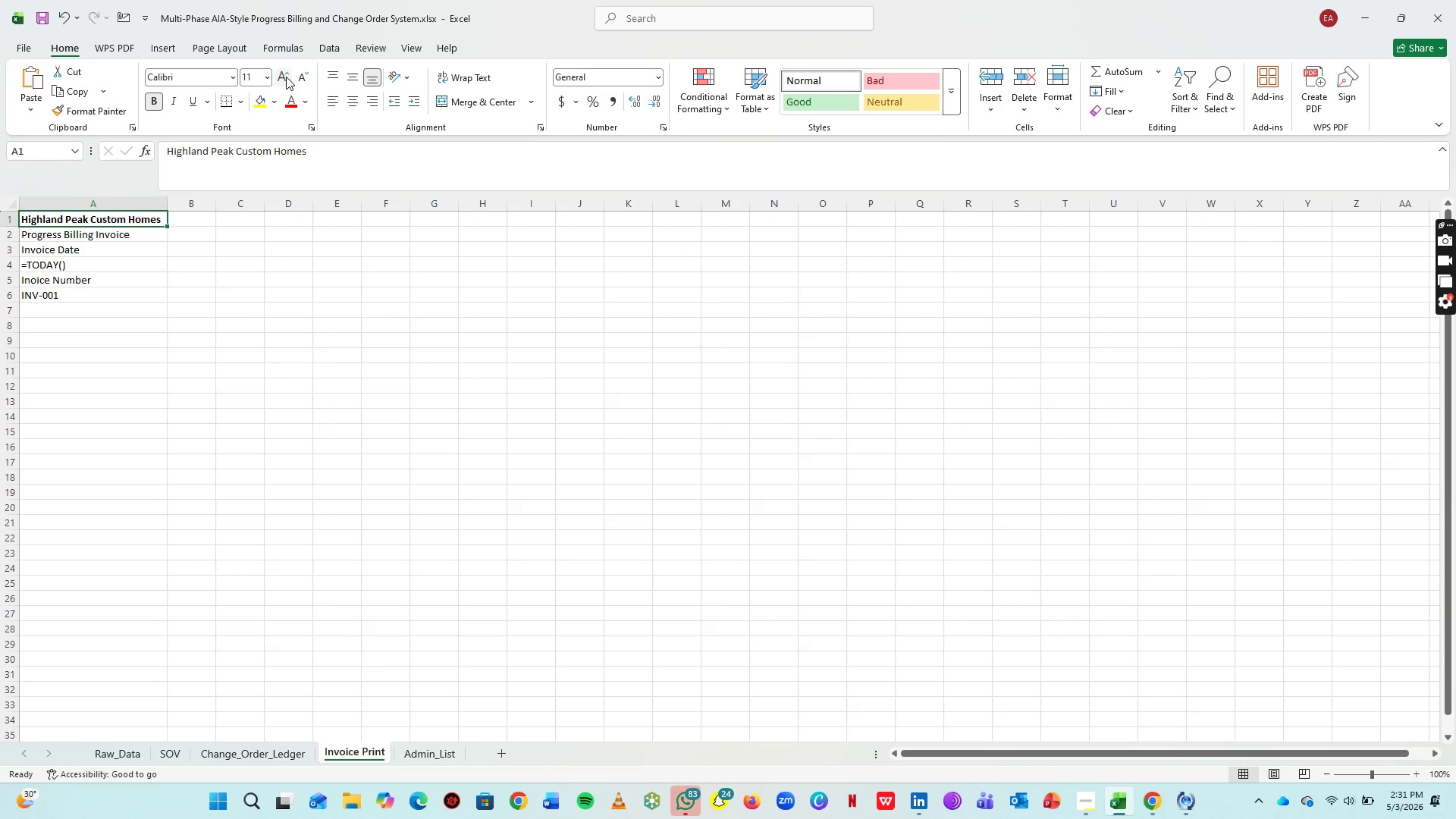 
double_click([286, 77])
 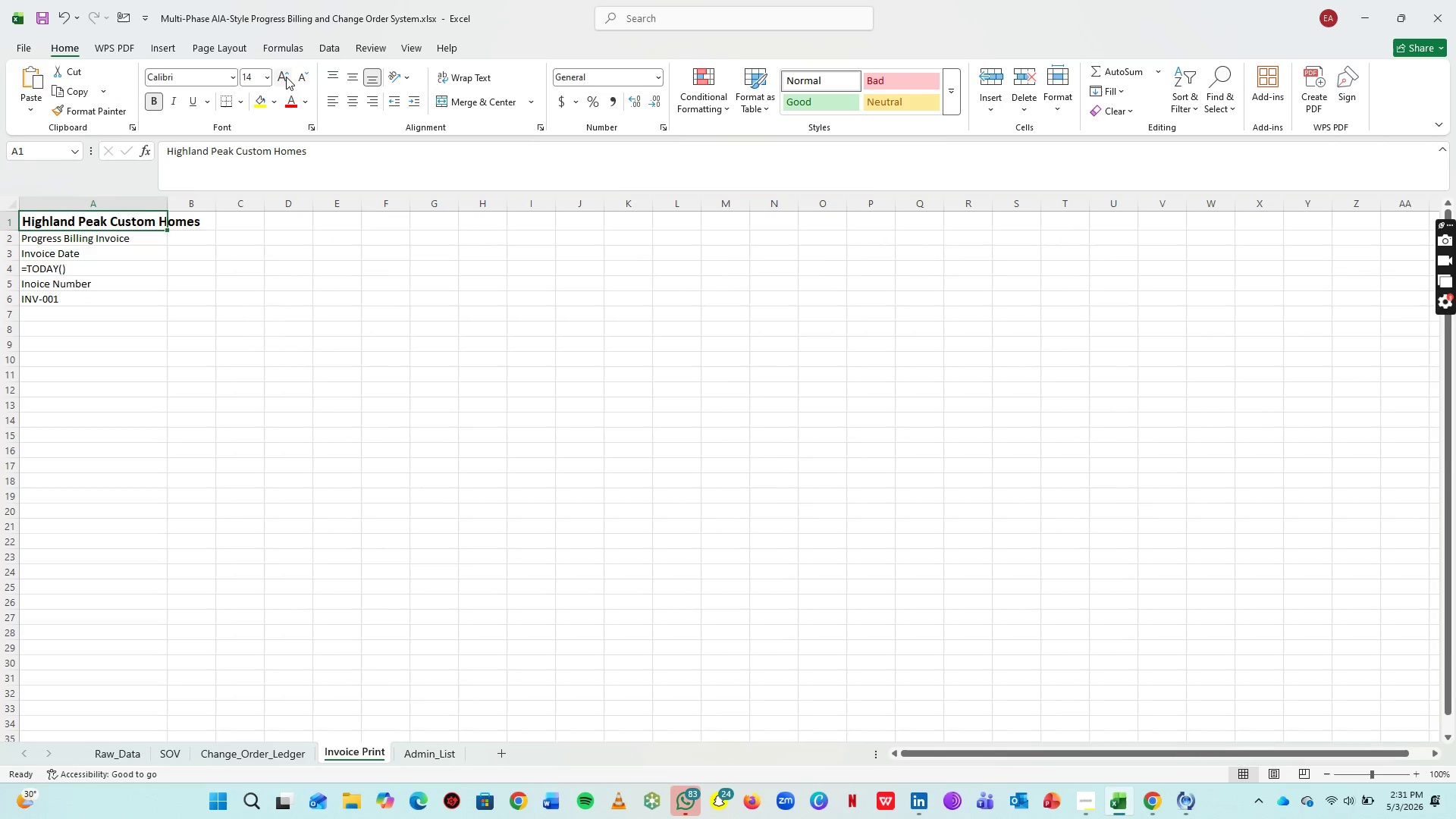 
triple_click([286, 77])
 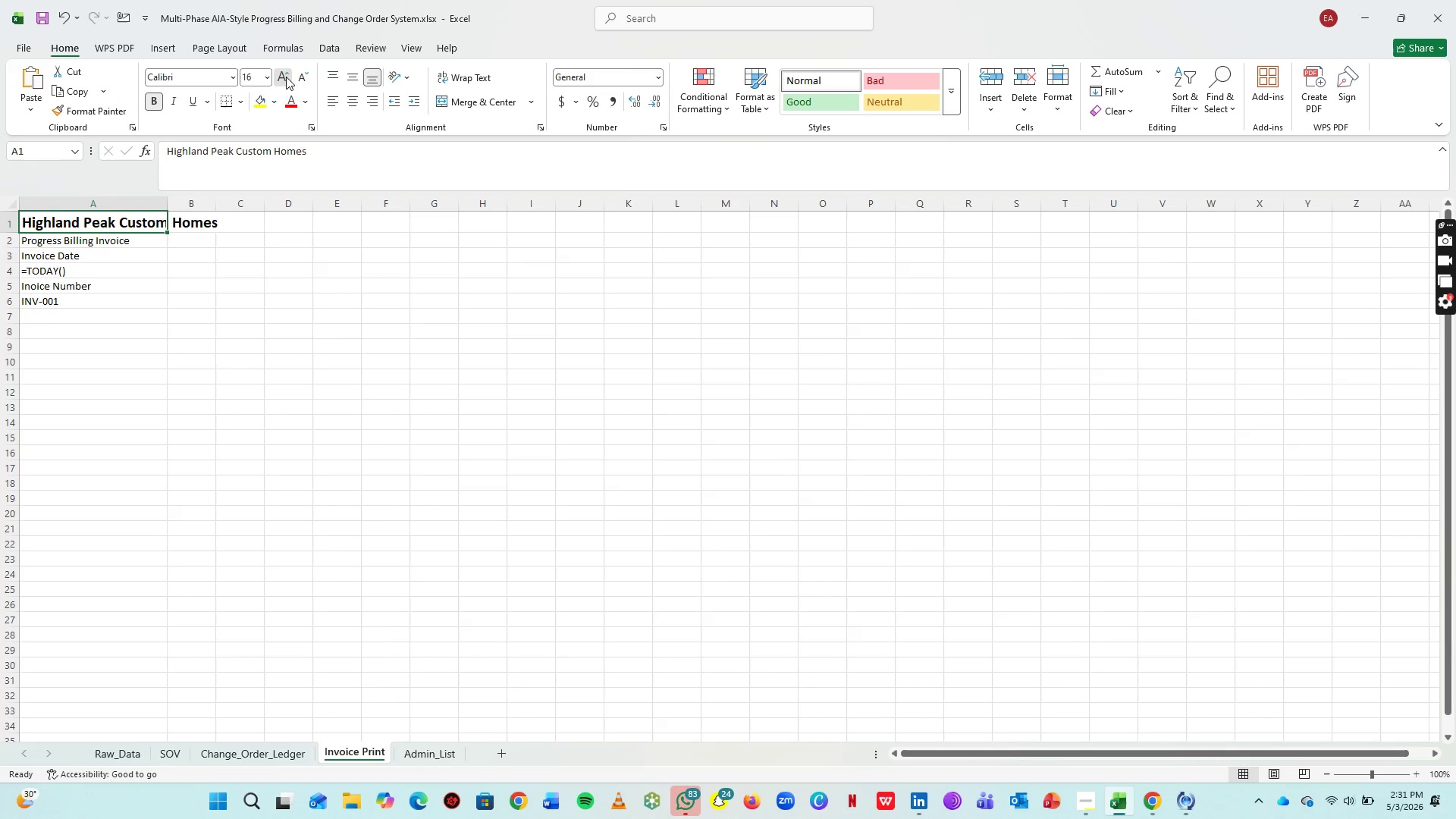 
triple_click([286, 77])
 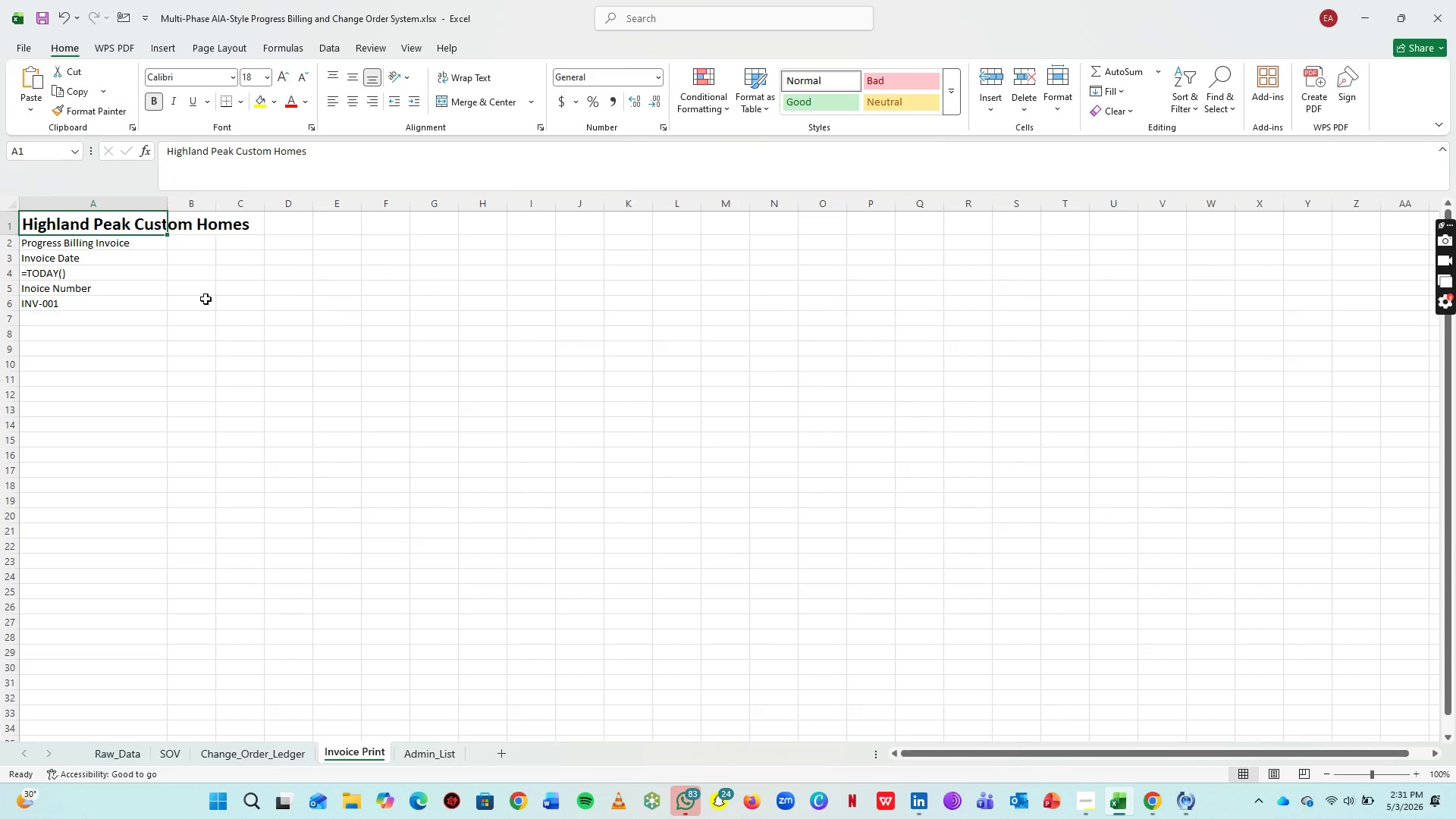 
left_click_drag(start_coordinate=[224, 385], to_coordinate=[223, 381])
 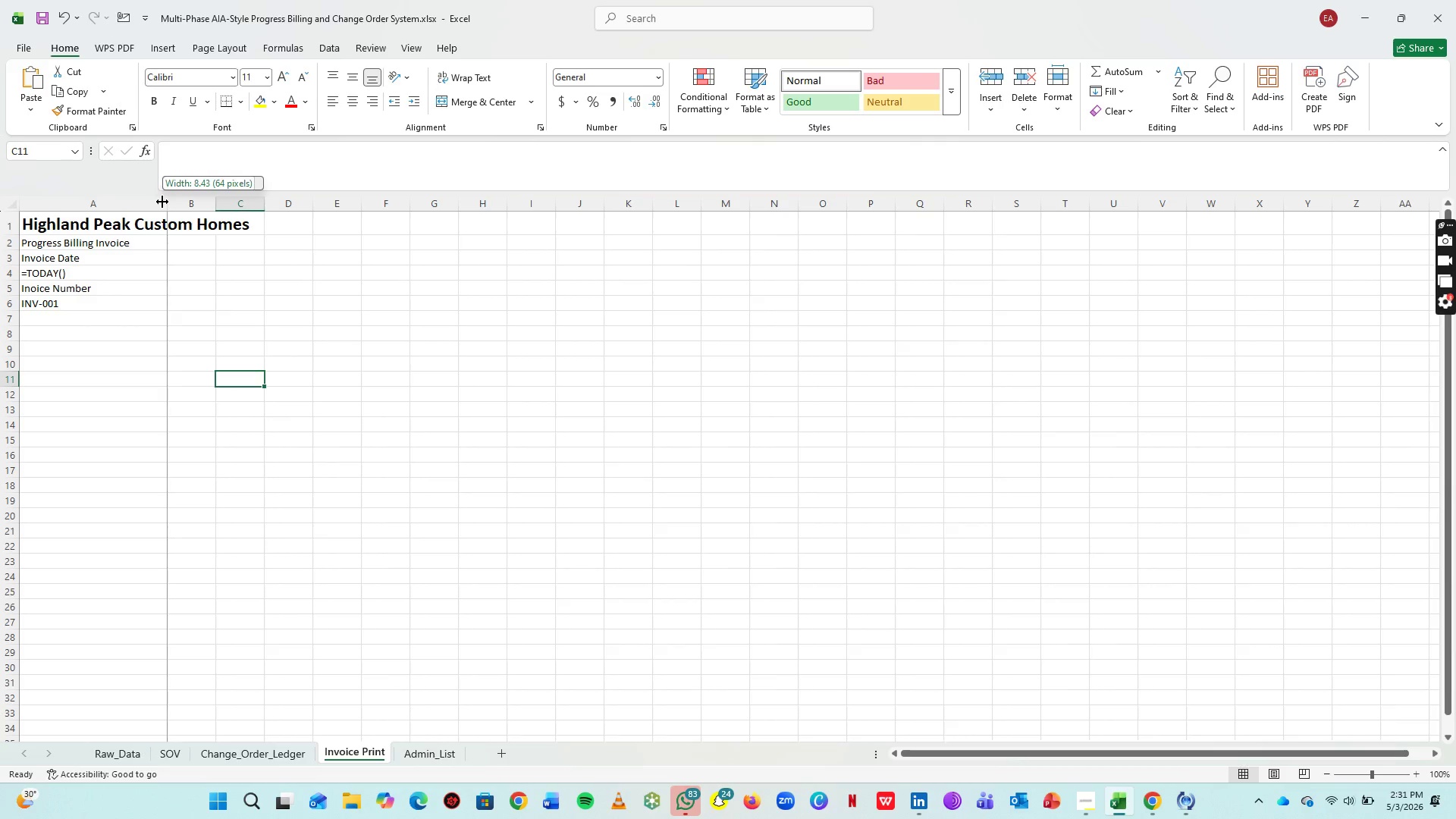 
double_click([162, 202])
 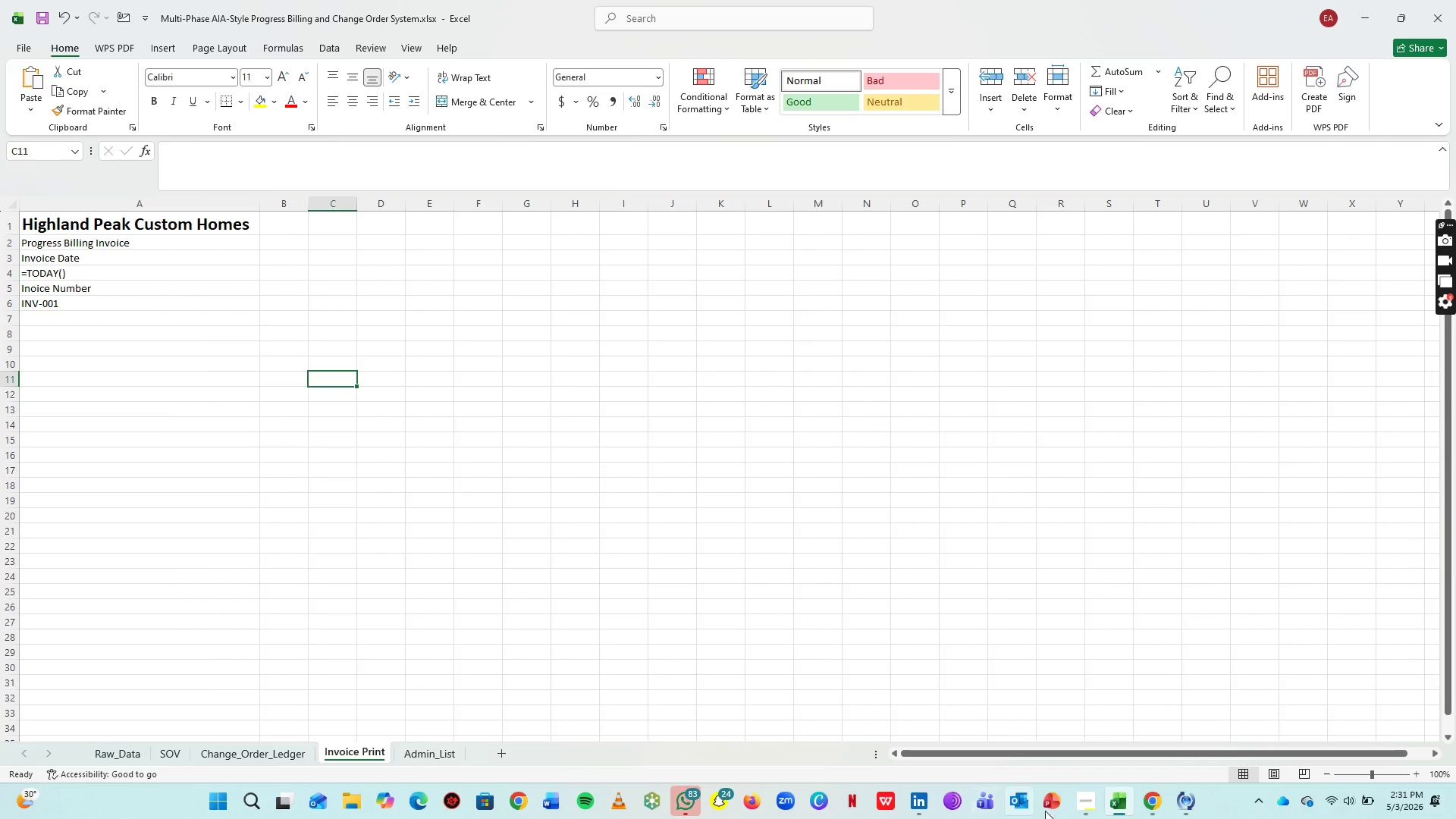 
left_click([1086, 807])